 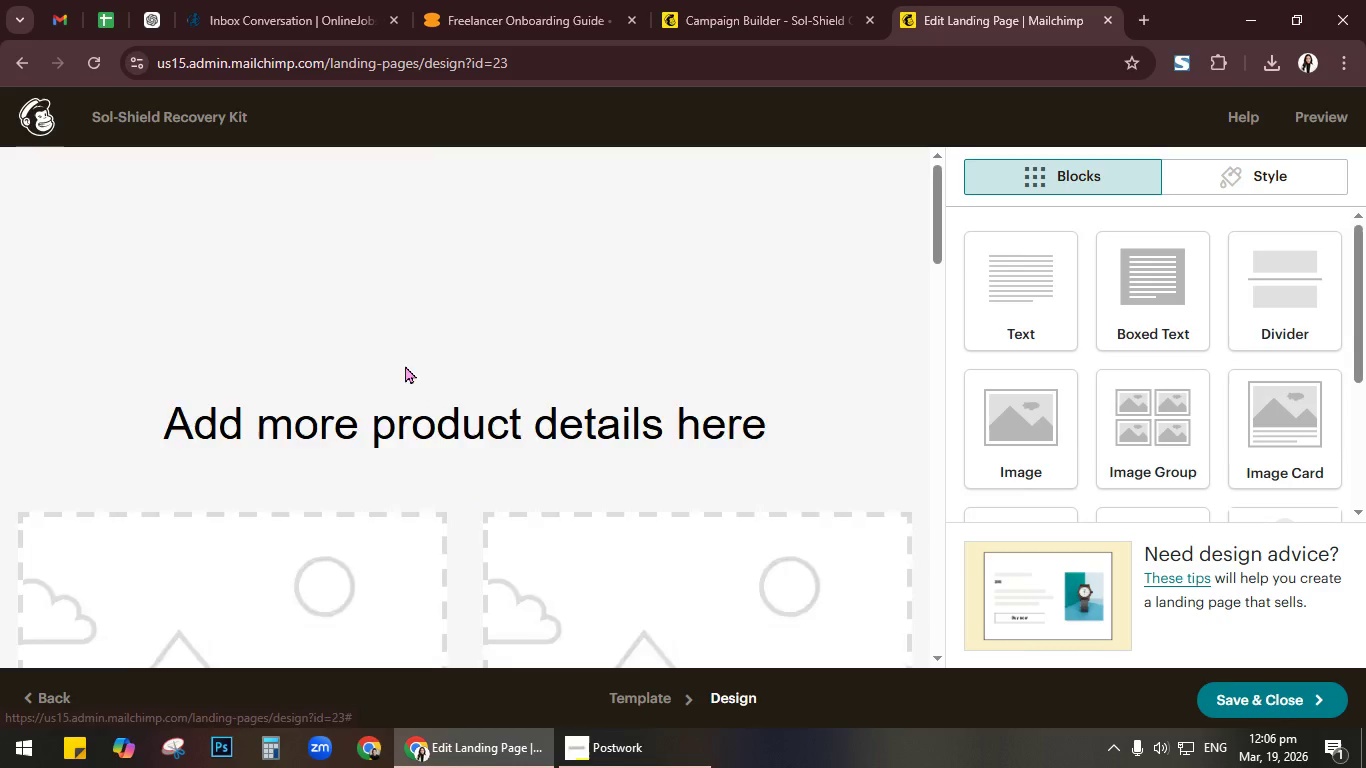 
scroll: coordinate [406, 365], scroll_direction: down, amount: 2.0
 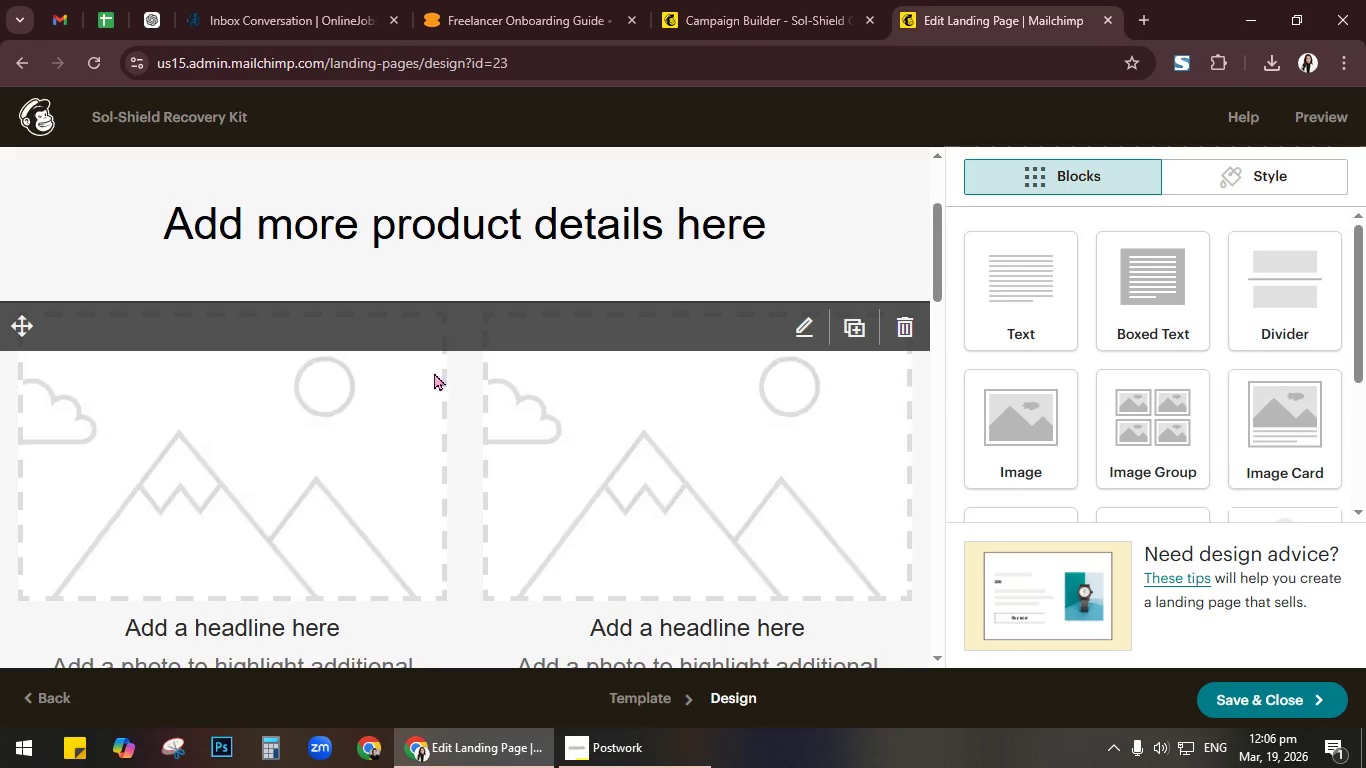 
scroll: coordinate [434, 372], scroll_direction: up, amount: 3.0
 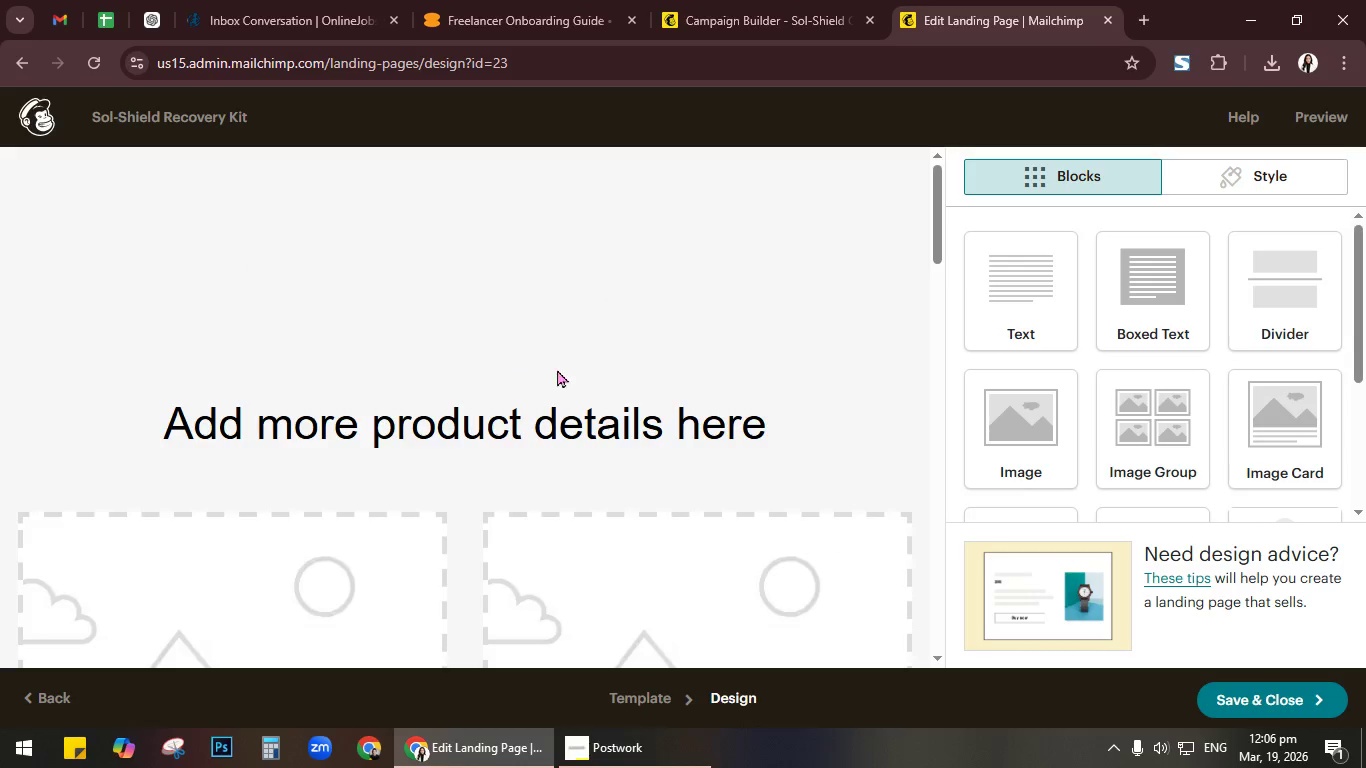 
left_click([605, 446])
 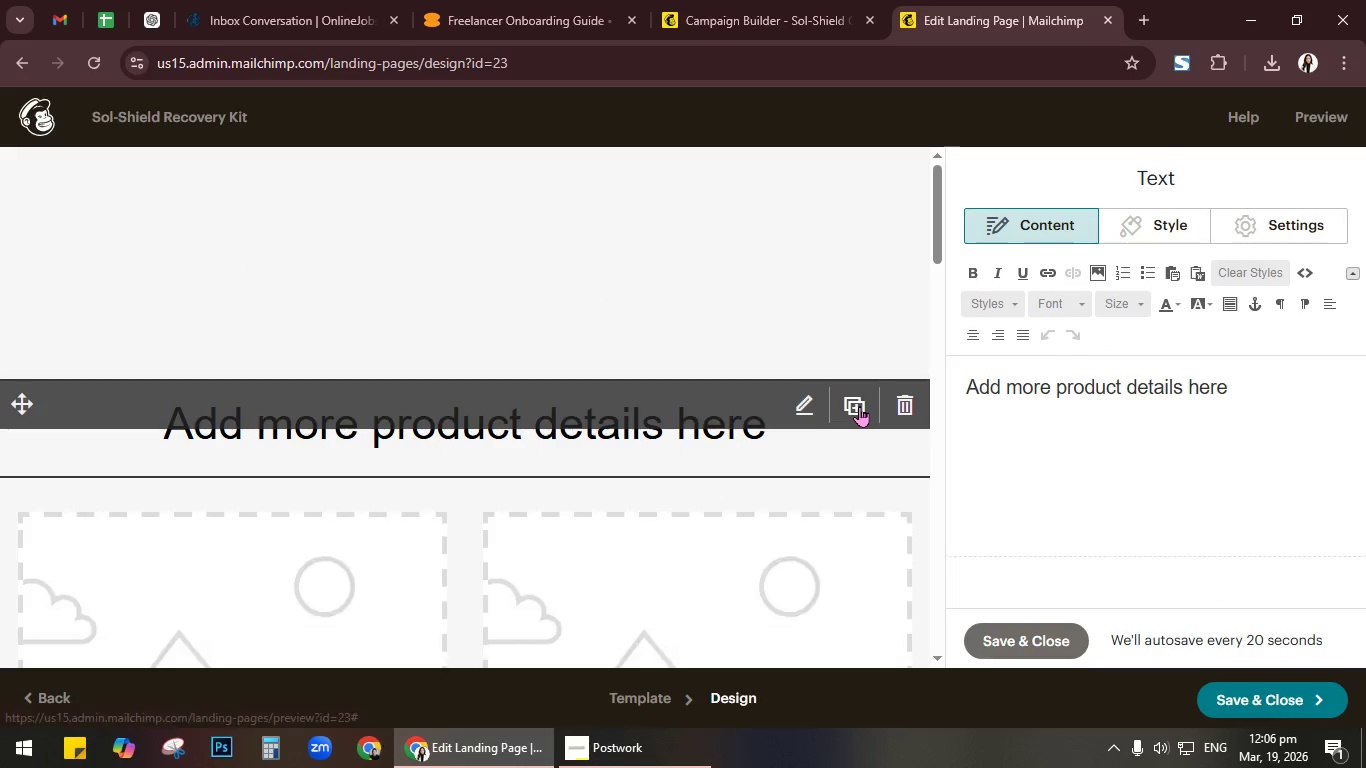 
left_click([859, 406])
 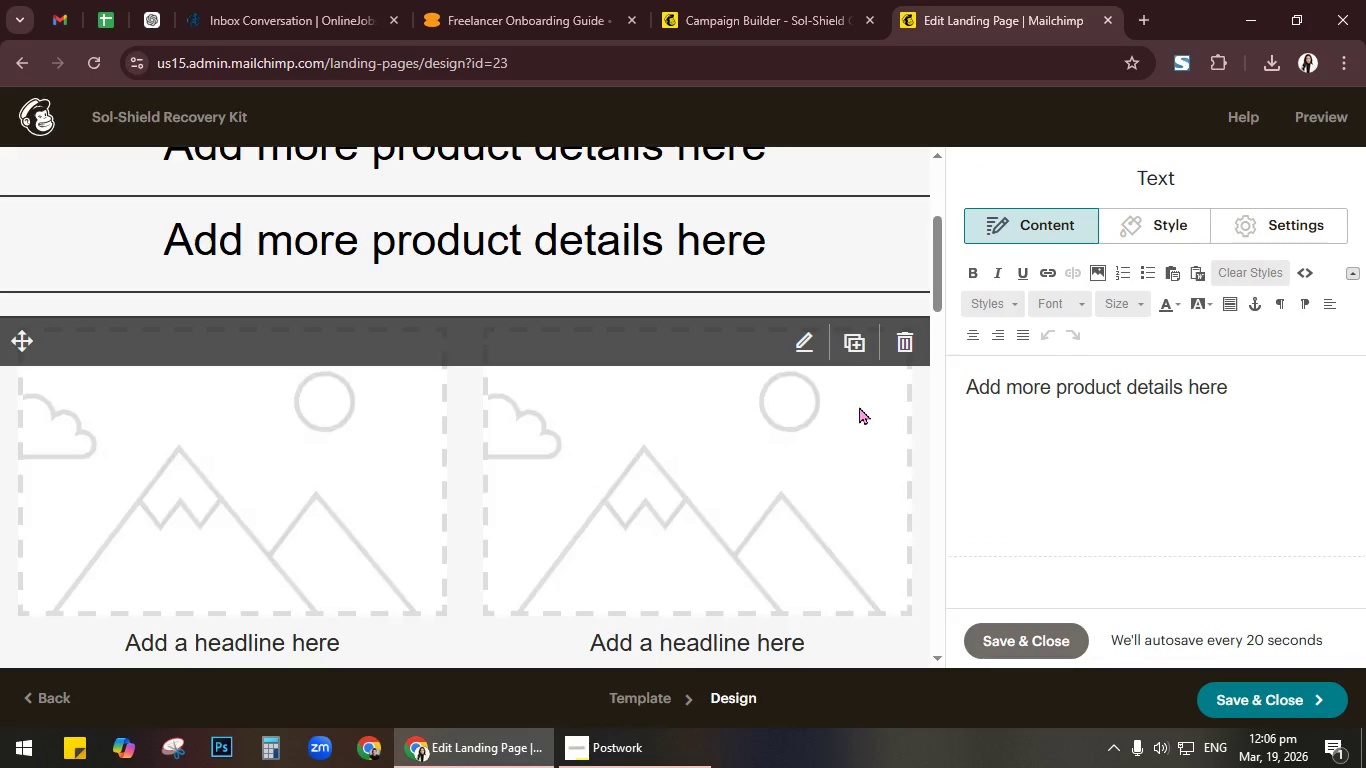 
left_click([914, 346])
 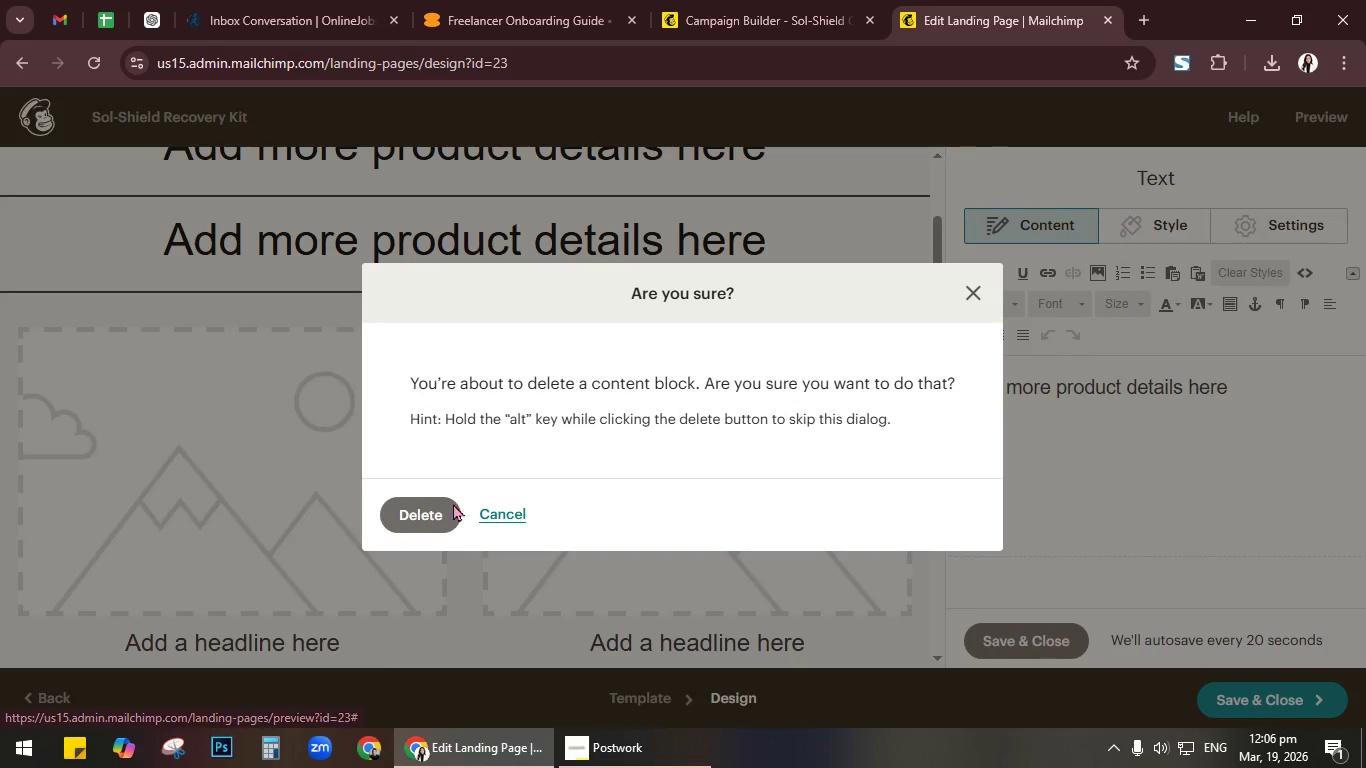 
left_click([435, 511])
 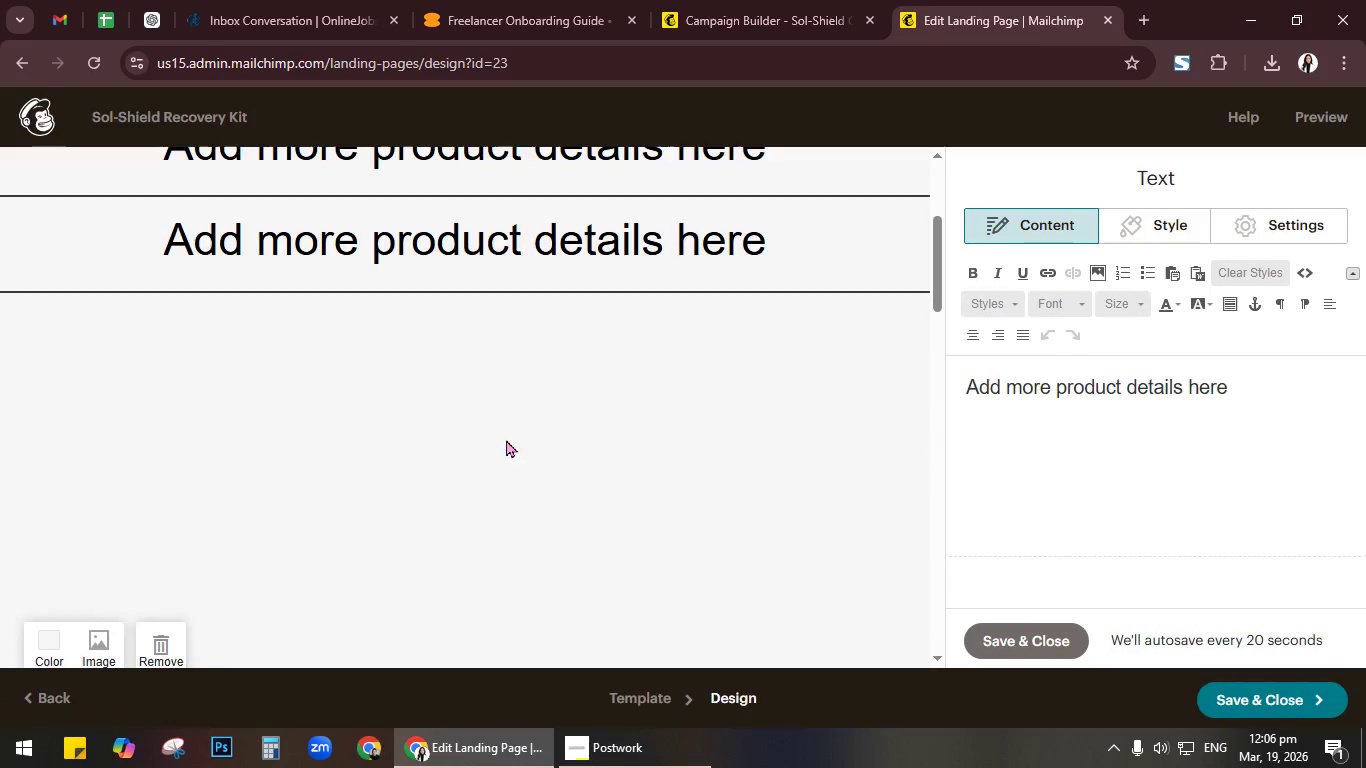 
scroll: coordinate [694, 329], scroll_direction: up, amount: 2.0
 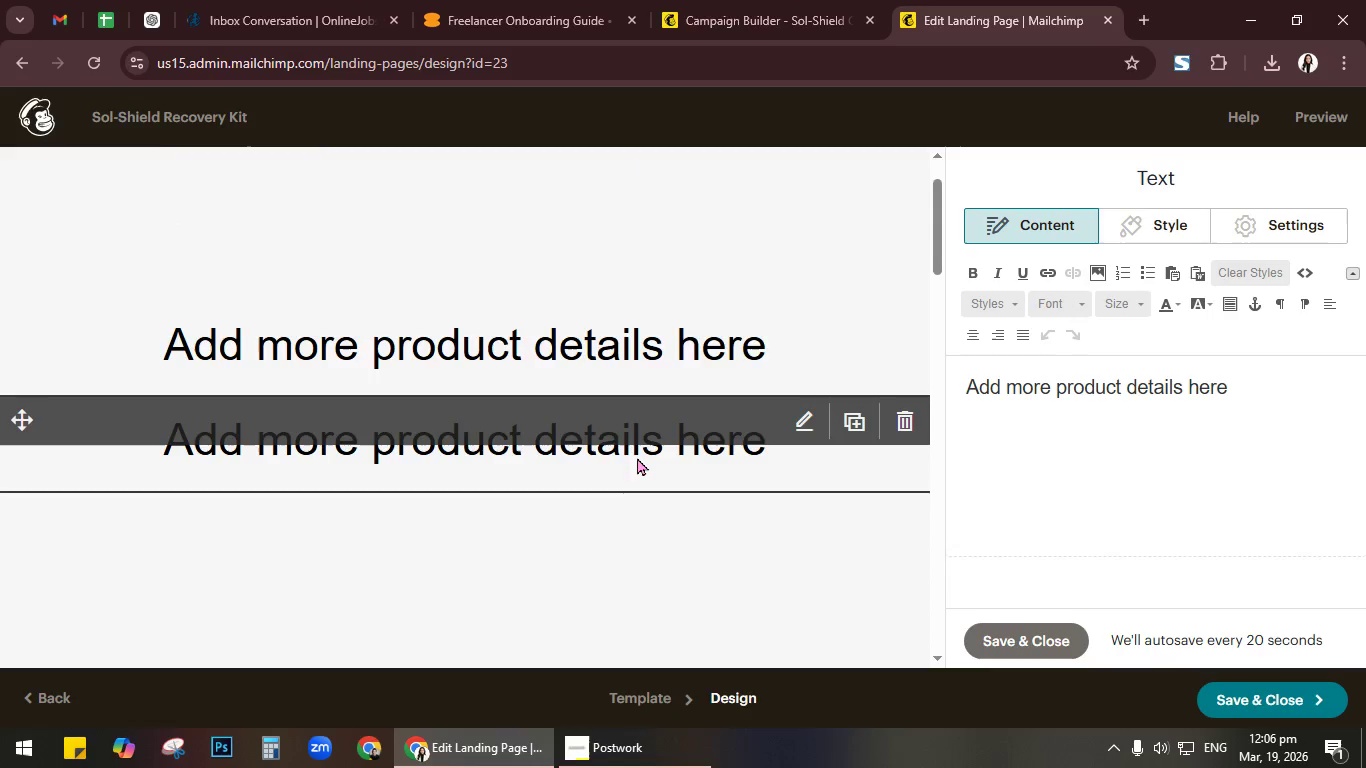 
left_click([620, 465])
 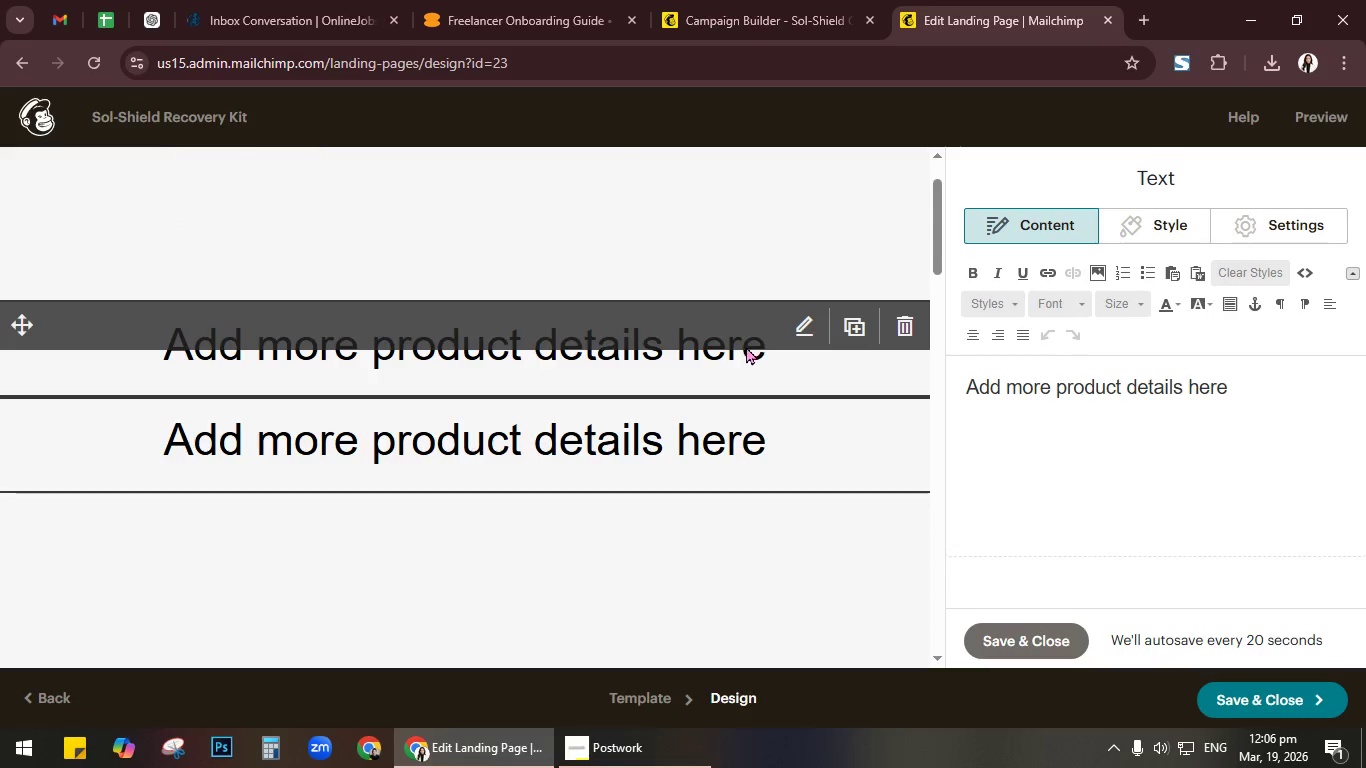 
left_click([725, 365])
 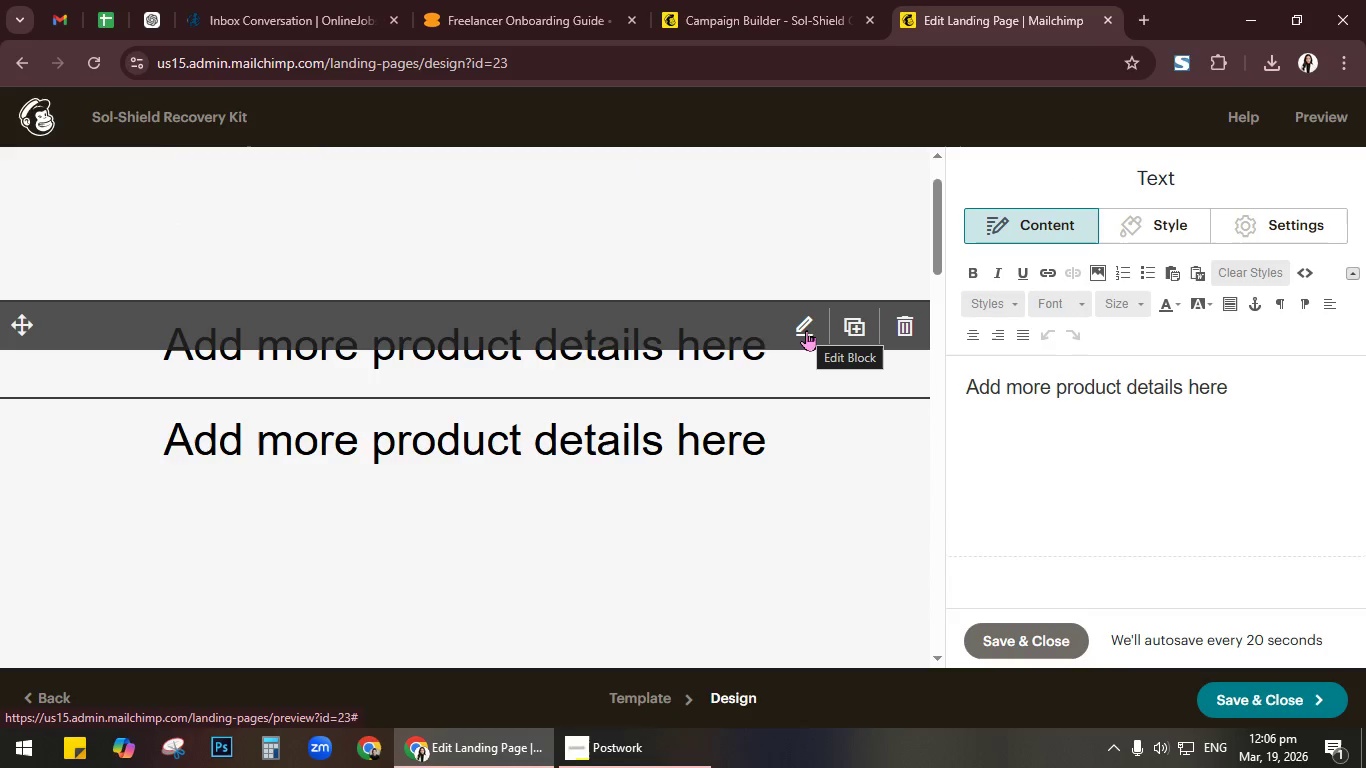 
mouse_move([831, 326])
 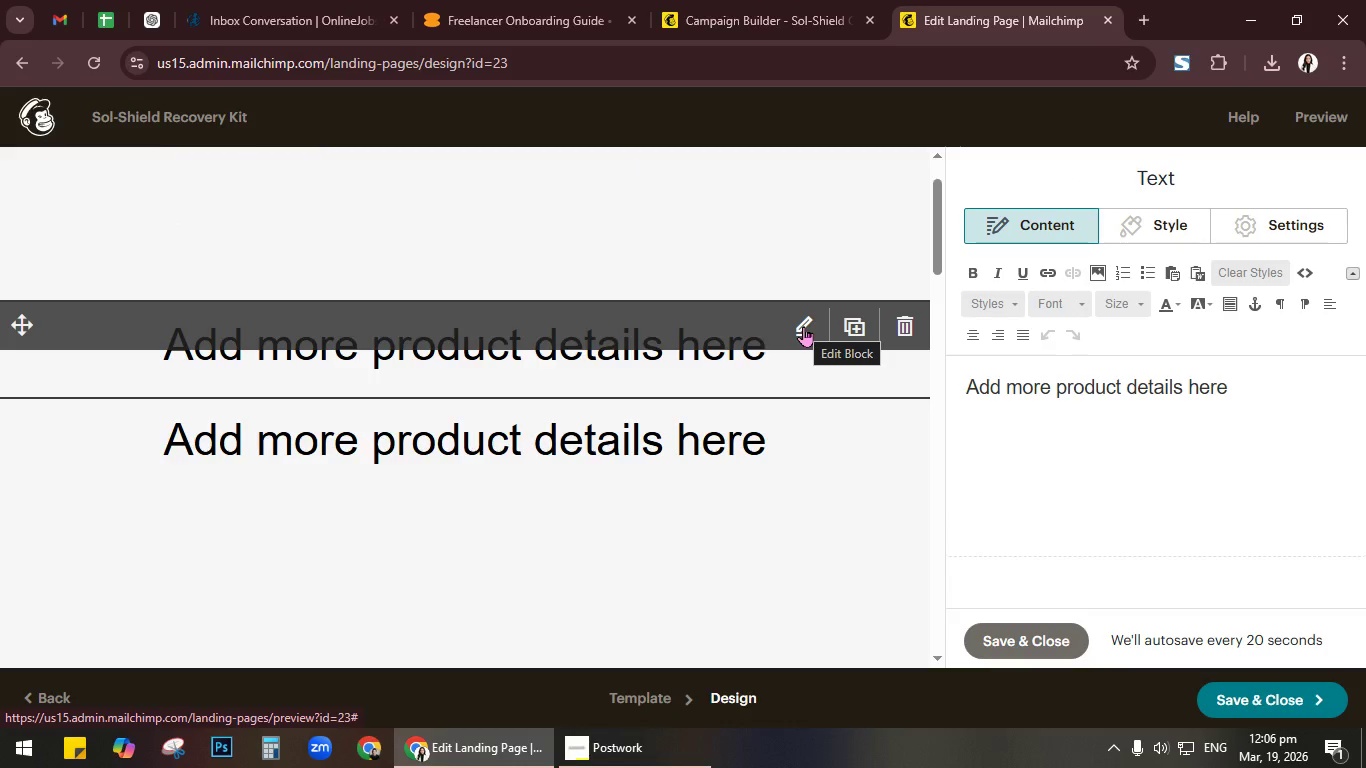 
scroll: coordinate [780, 356], scroll_direction: down, amount: 3.0
 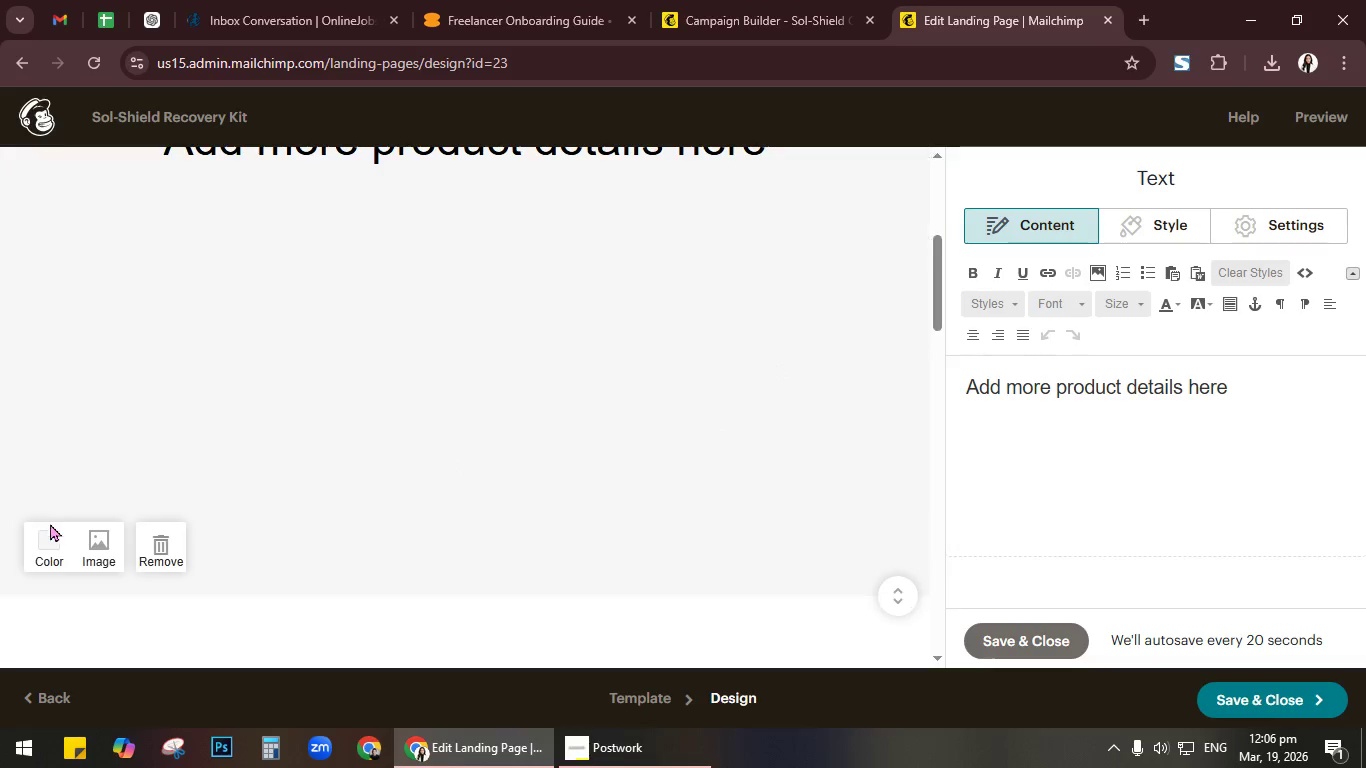 
left_click([104, 546])
 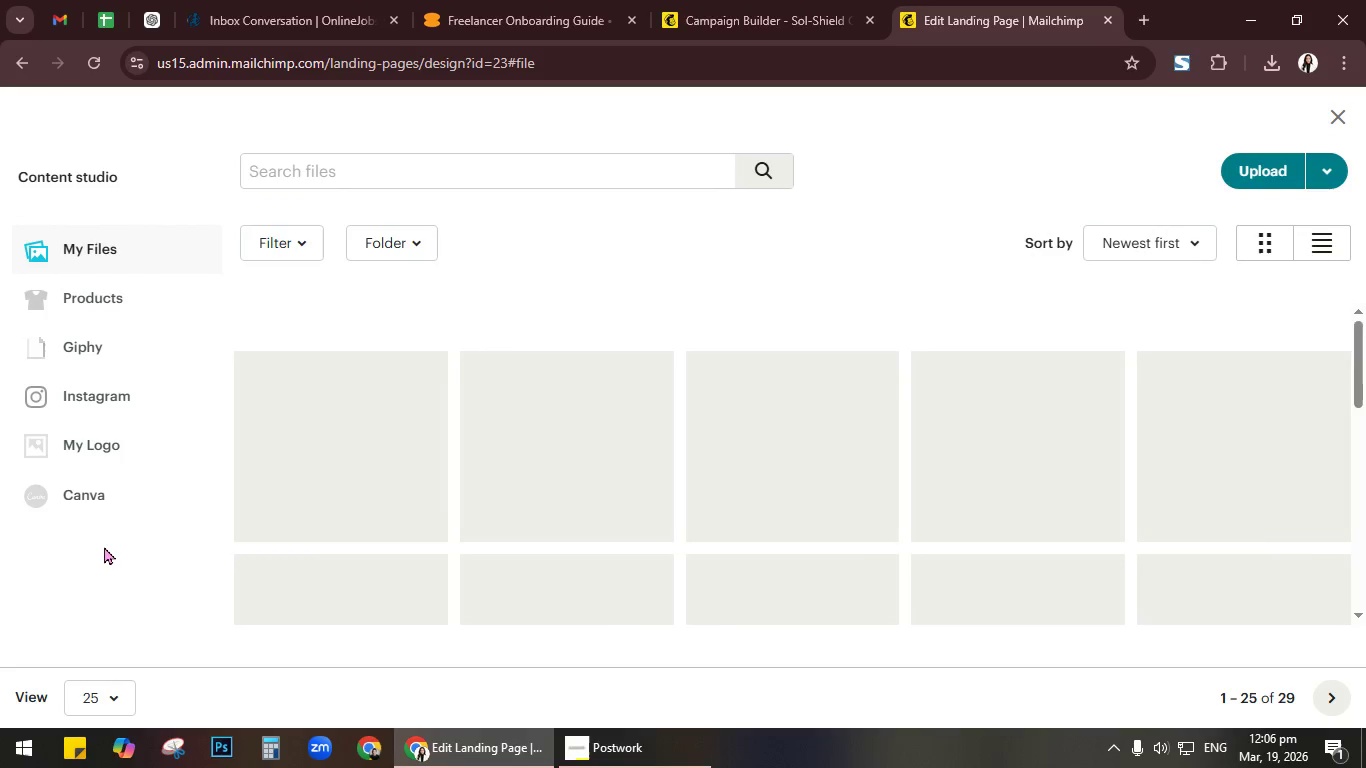 
left_click([925, 452])
 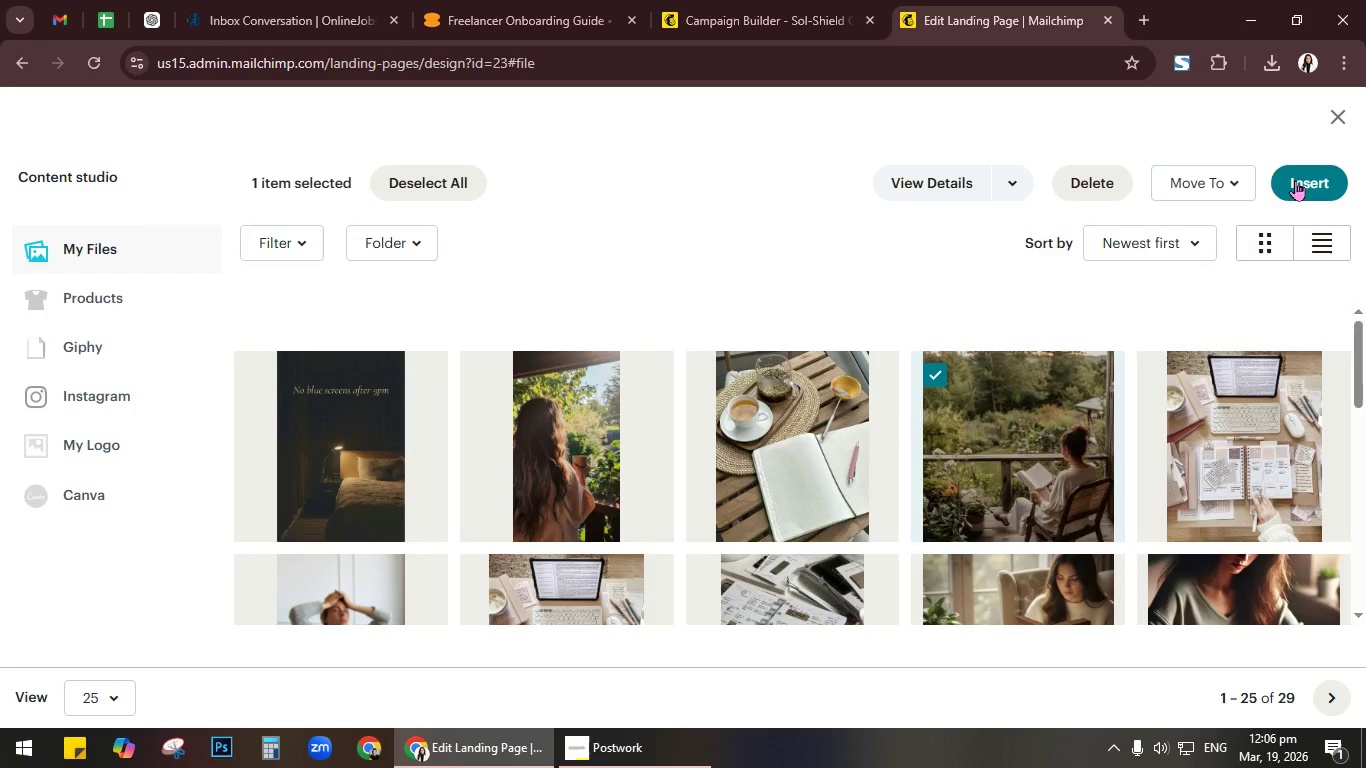 
left_click([1296, 179])
 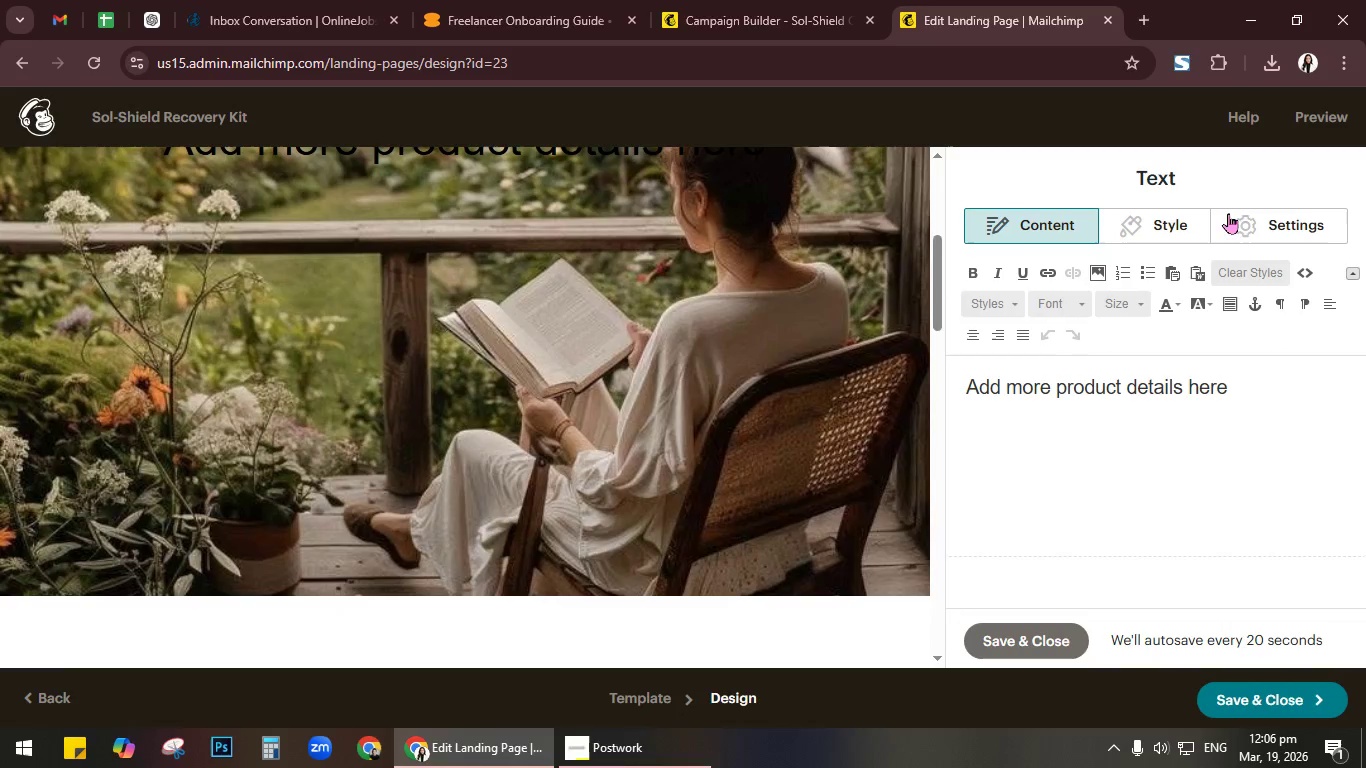 
scroll: coordinate [723, 587], scroll_direction: up, amount: 6.0
 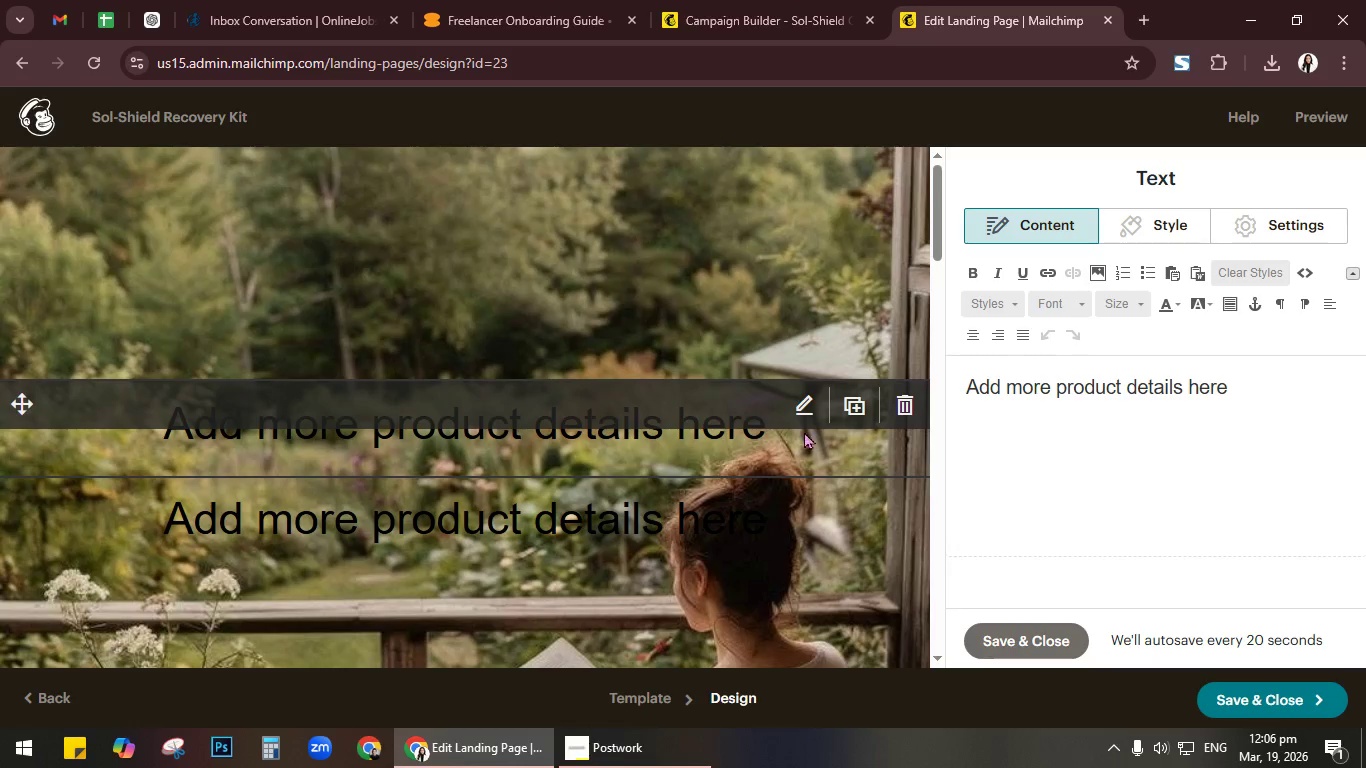 
left_click([812, 398])
 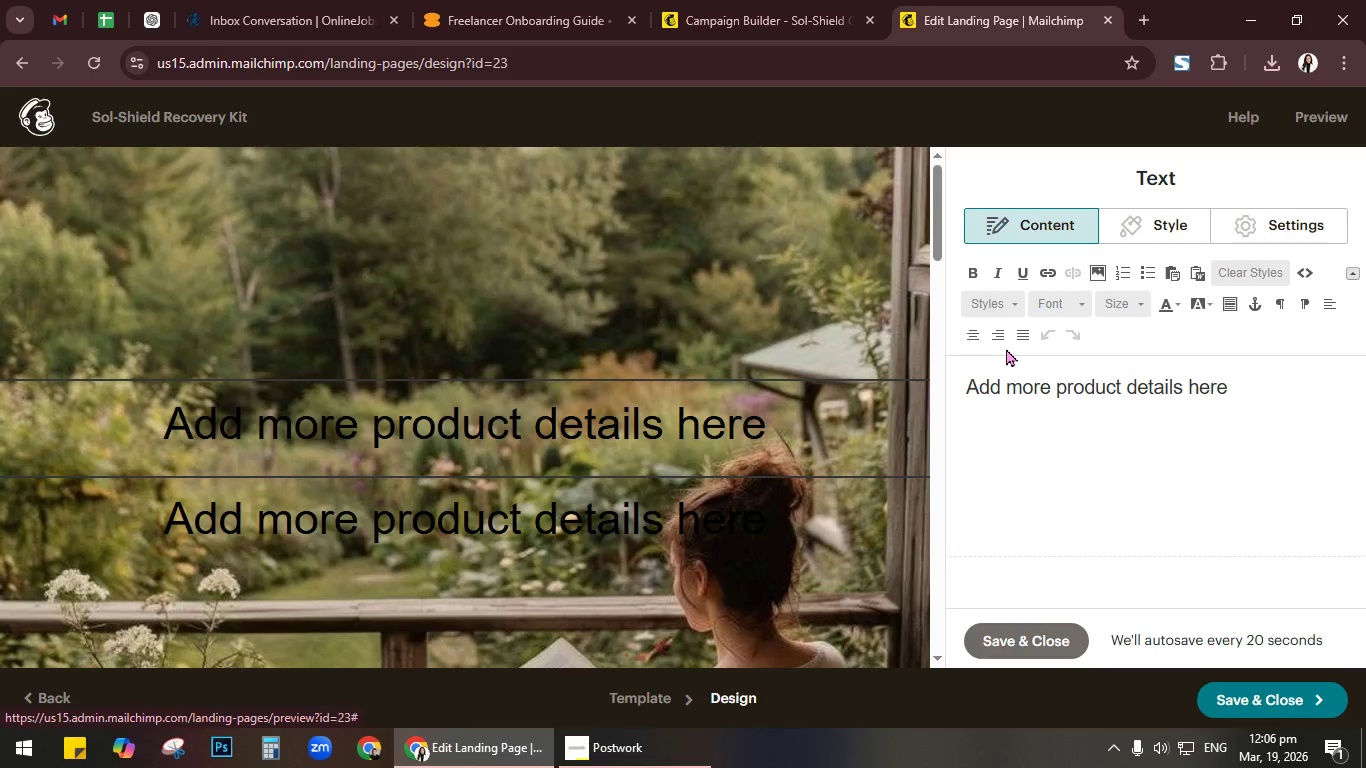 
left_click([1056, 378])
 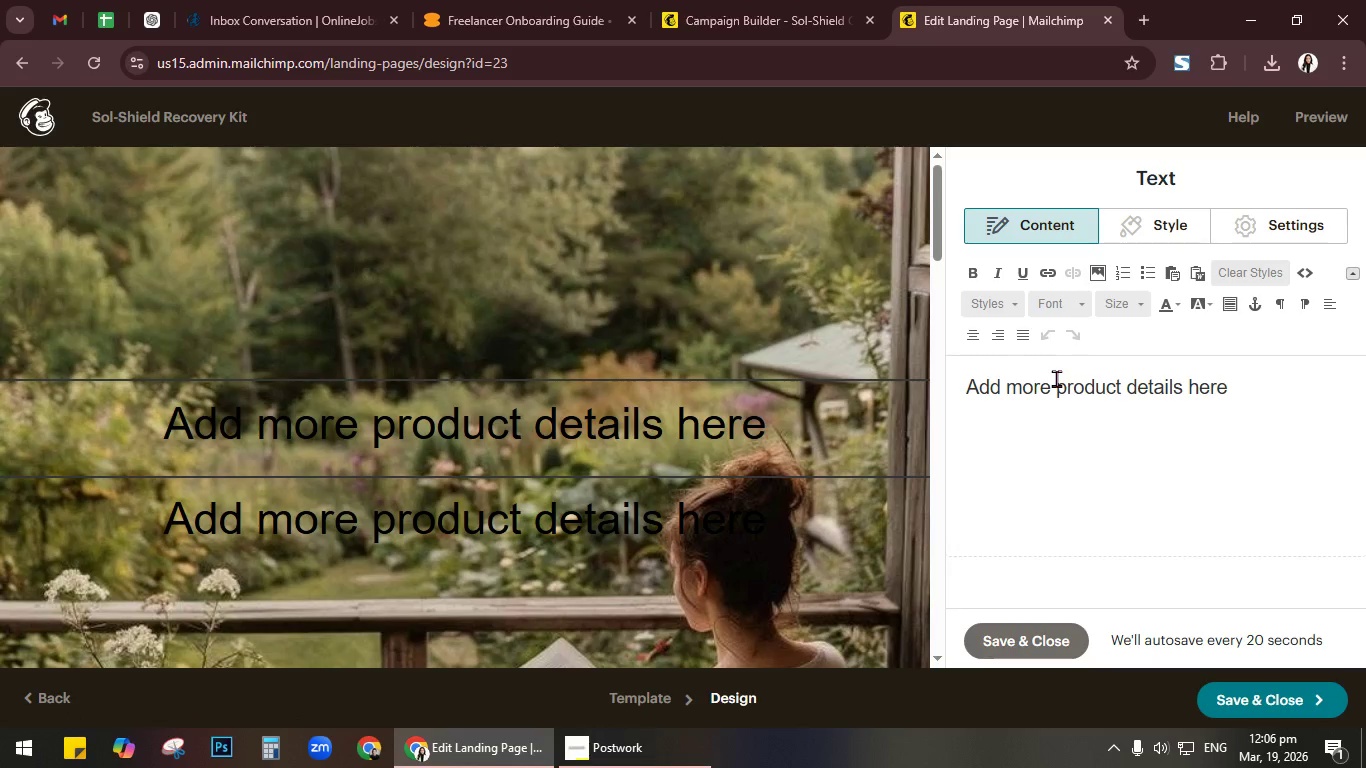 
key(Control+ControlLeft)
 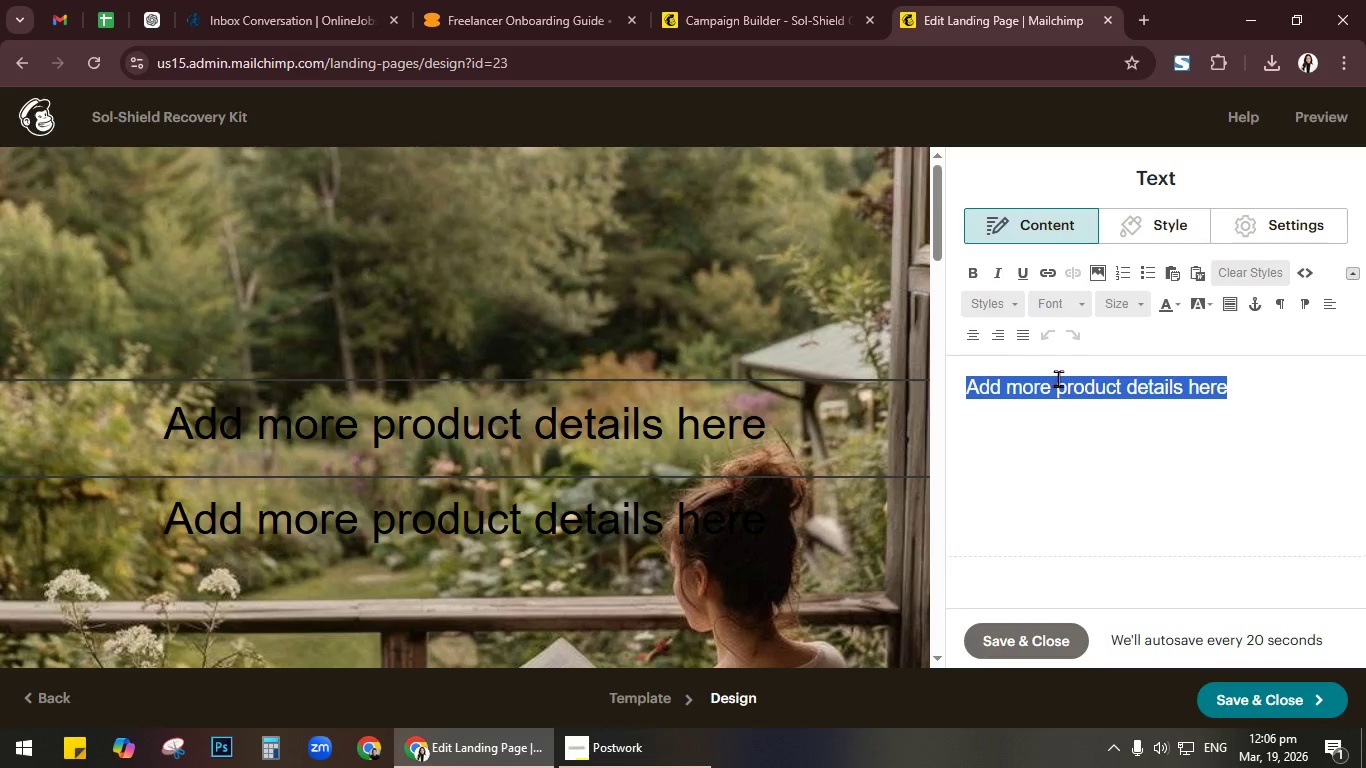 
key(Control+A)
 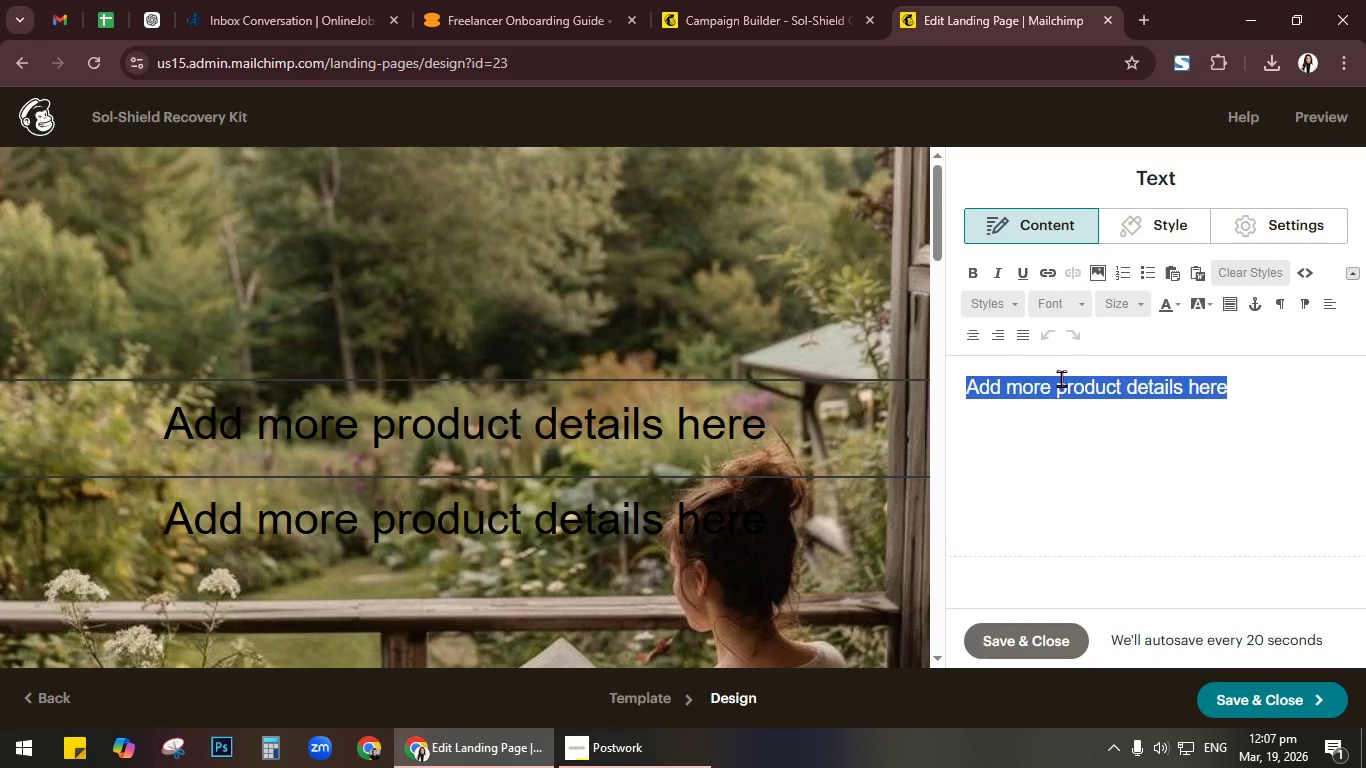 
type(Protect your Glow)
 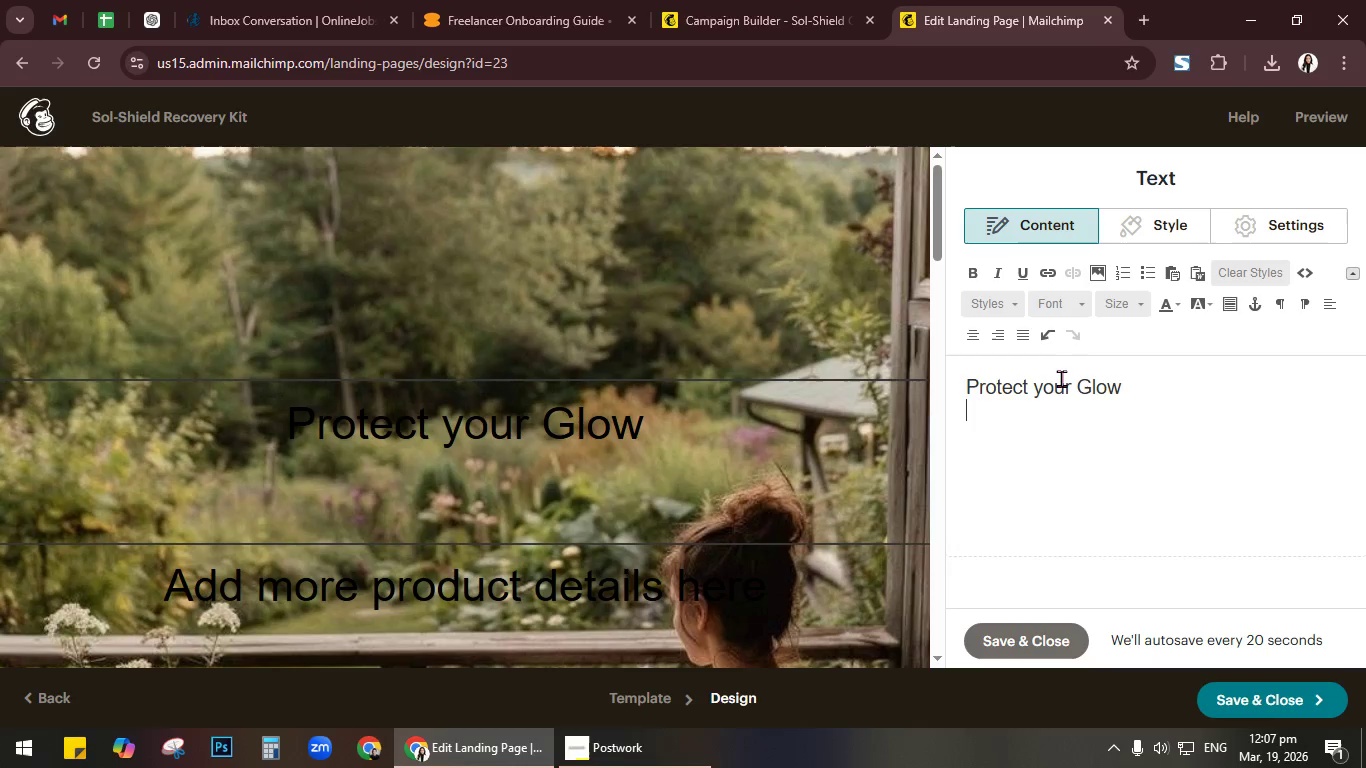 
key(Shift+Enter)
 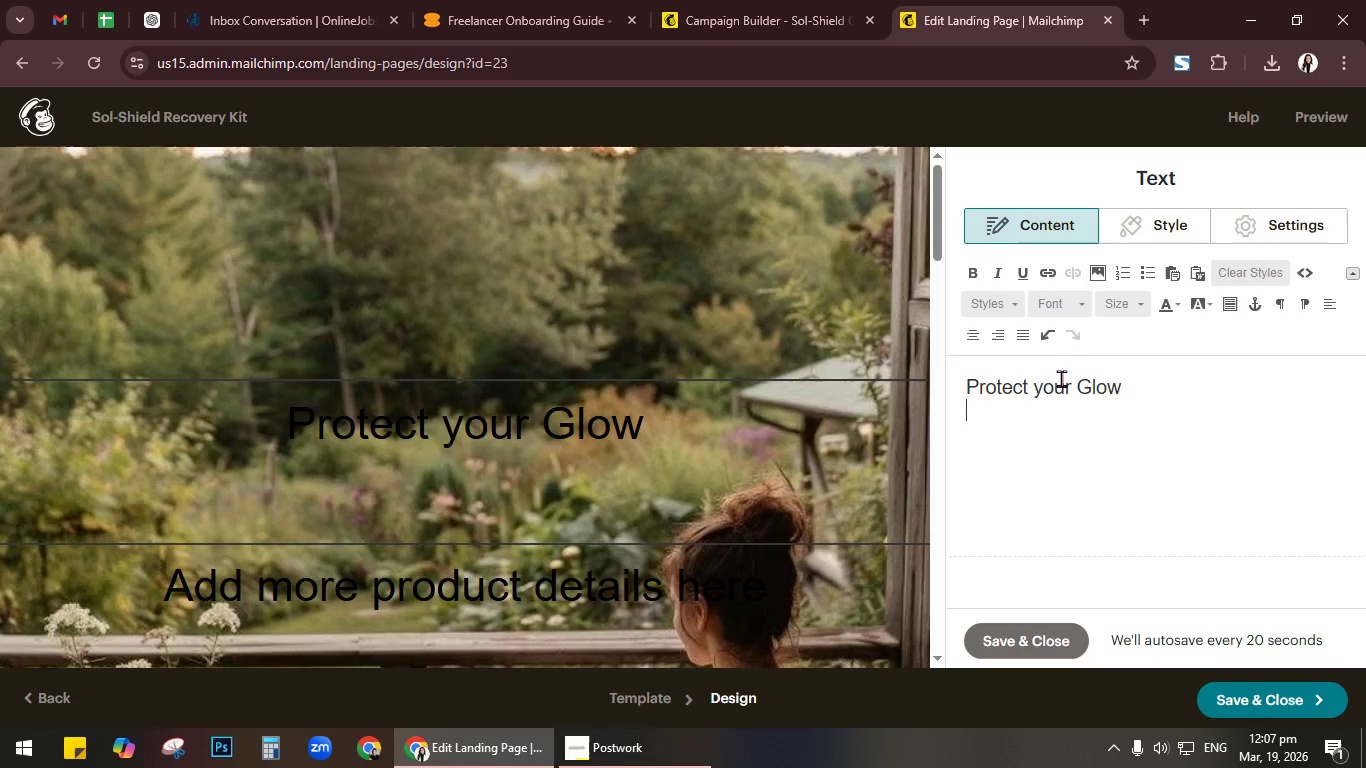 
type(Heal with Confice)
key(Backspace)
key(Backspace)
type(dence)
 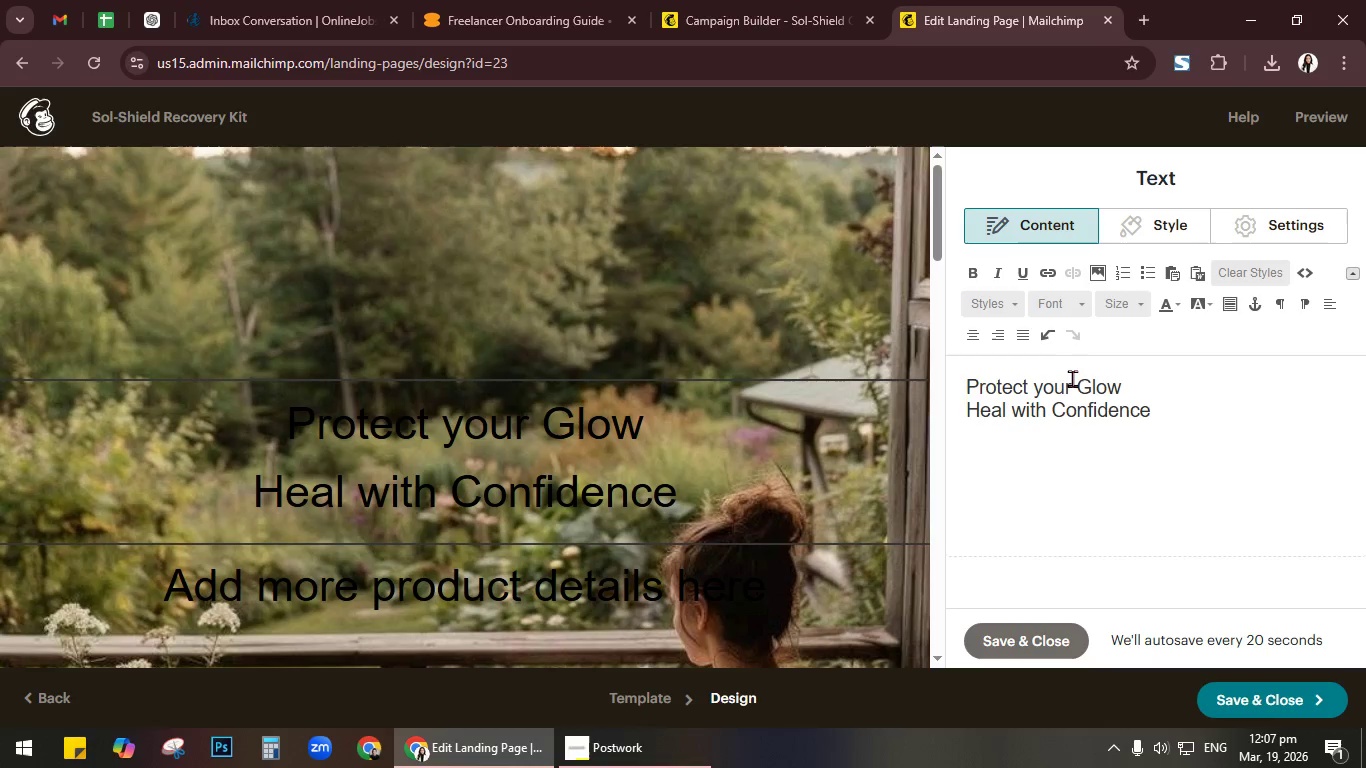 
key(Control+Z)
 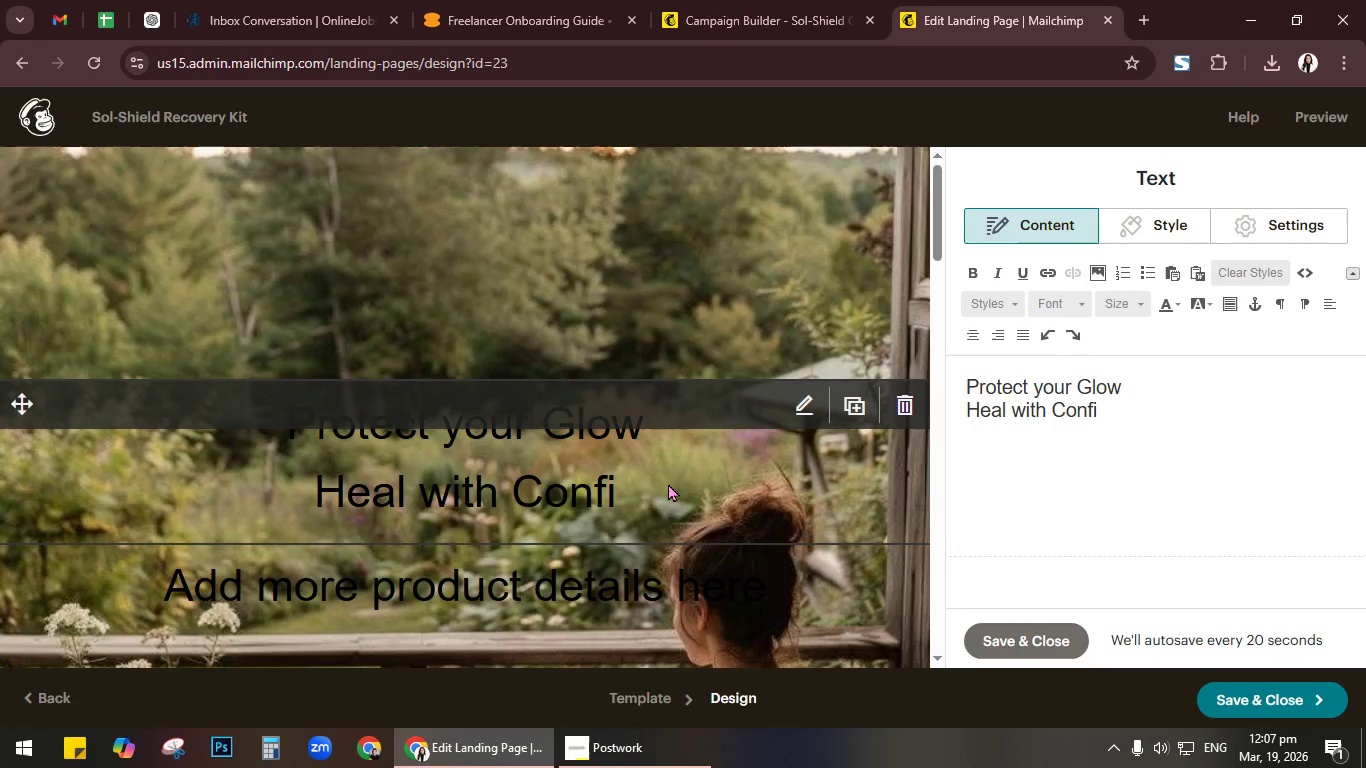 
double_click([665, 495])
 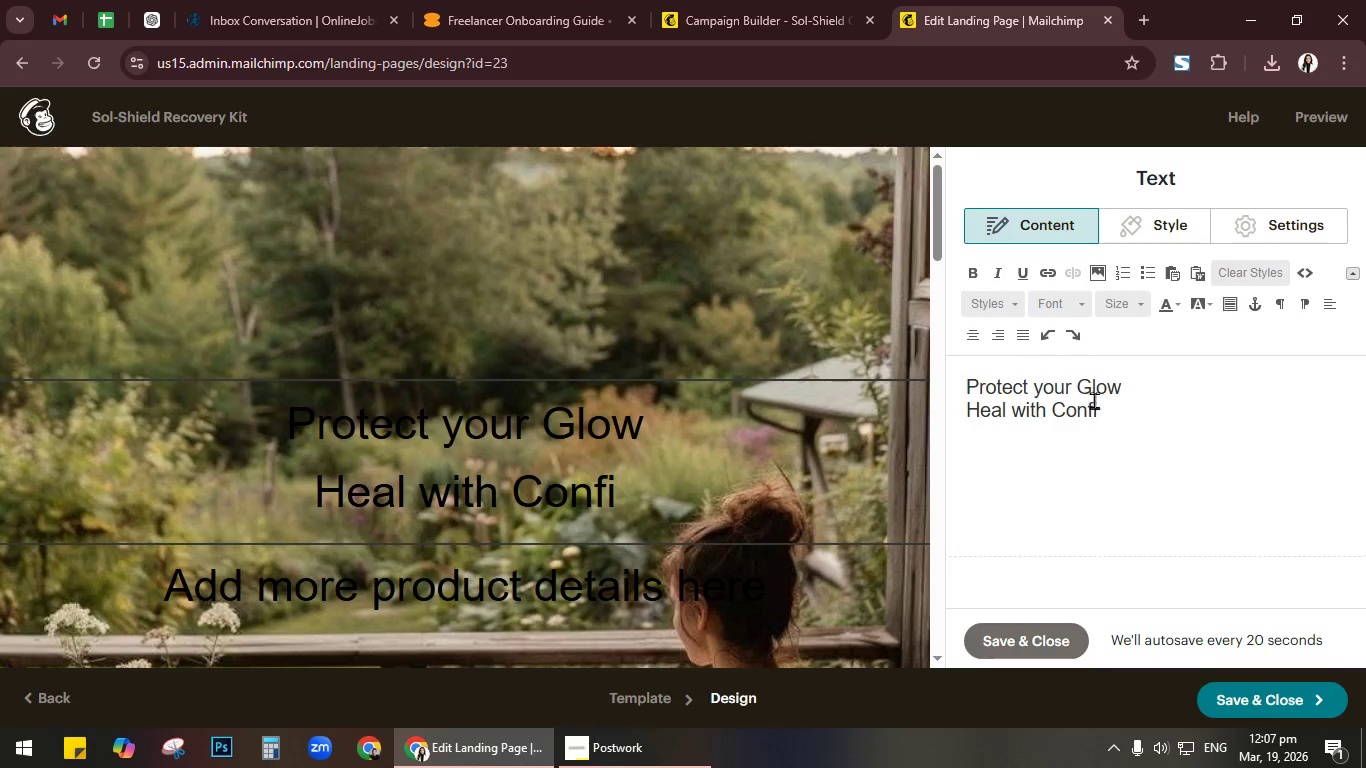 
left_click([1116, 419])
 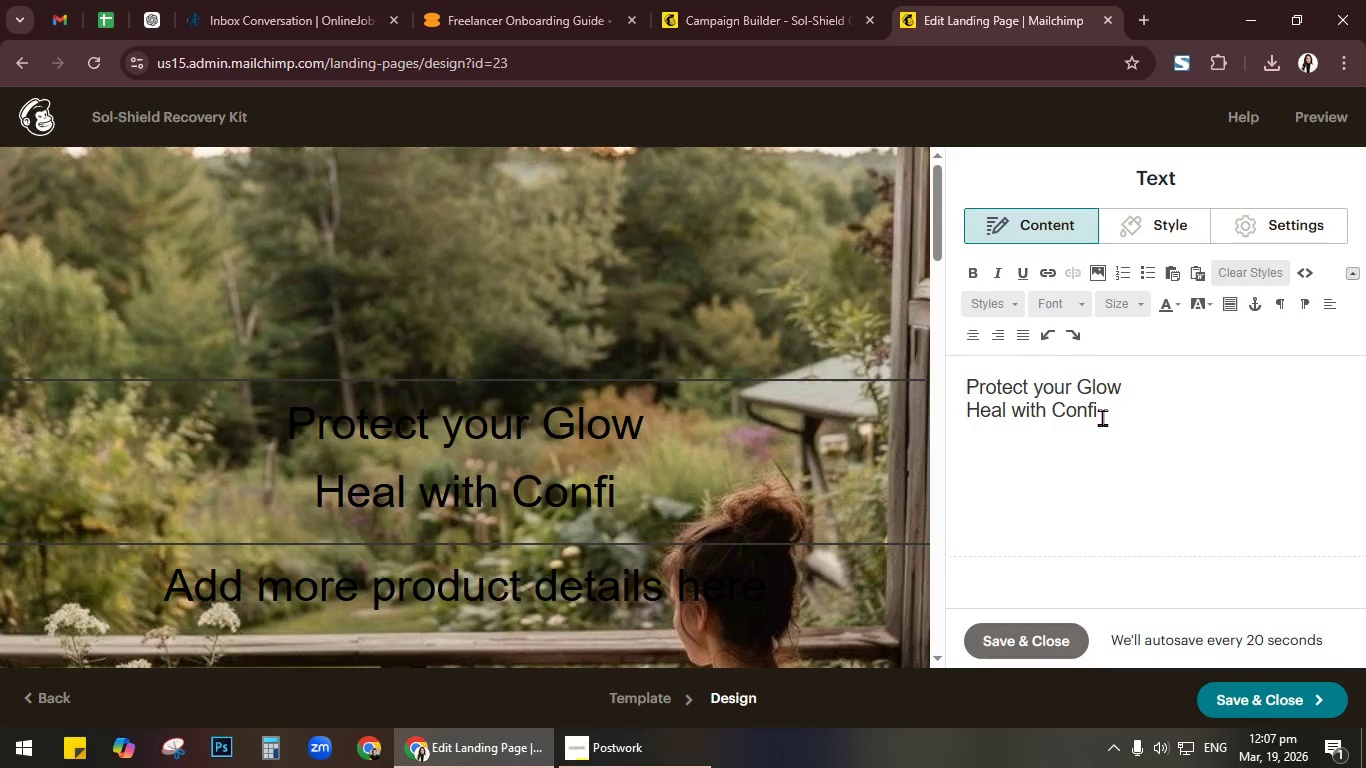 
type(dence)
 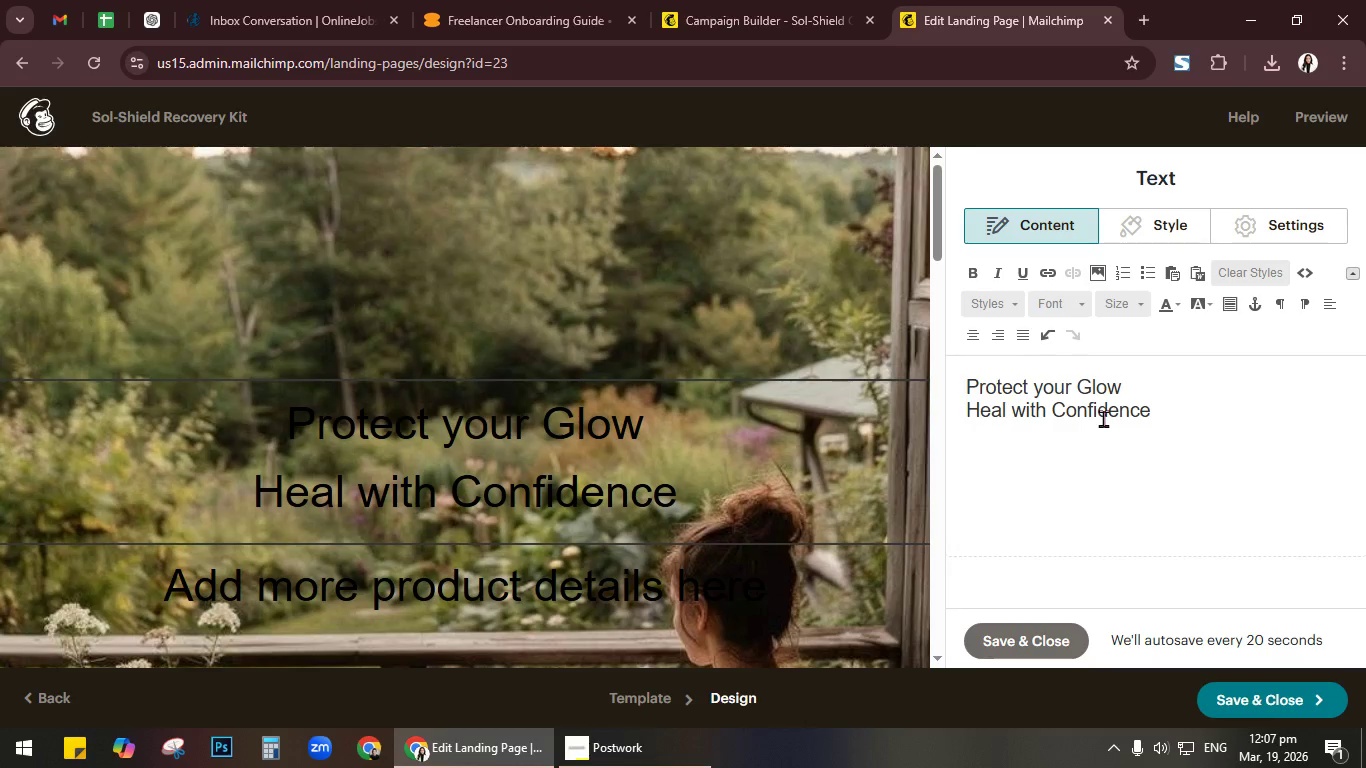 
key(Control+A)
 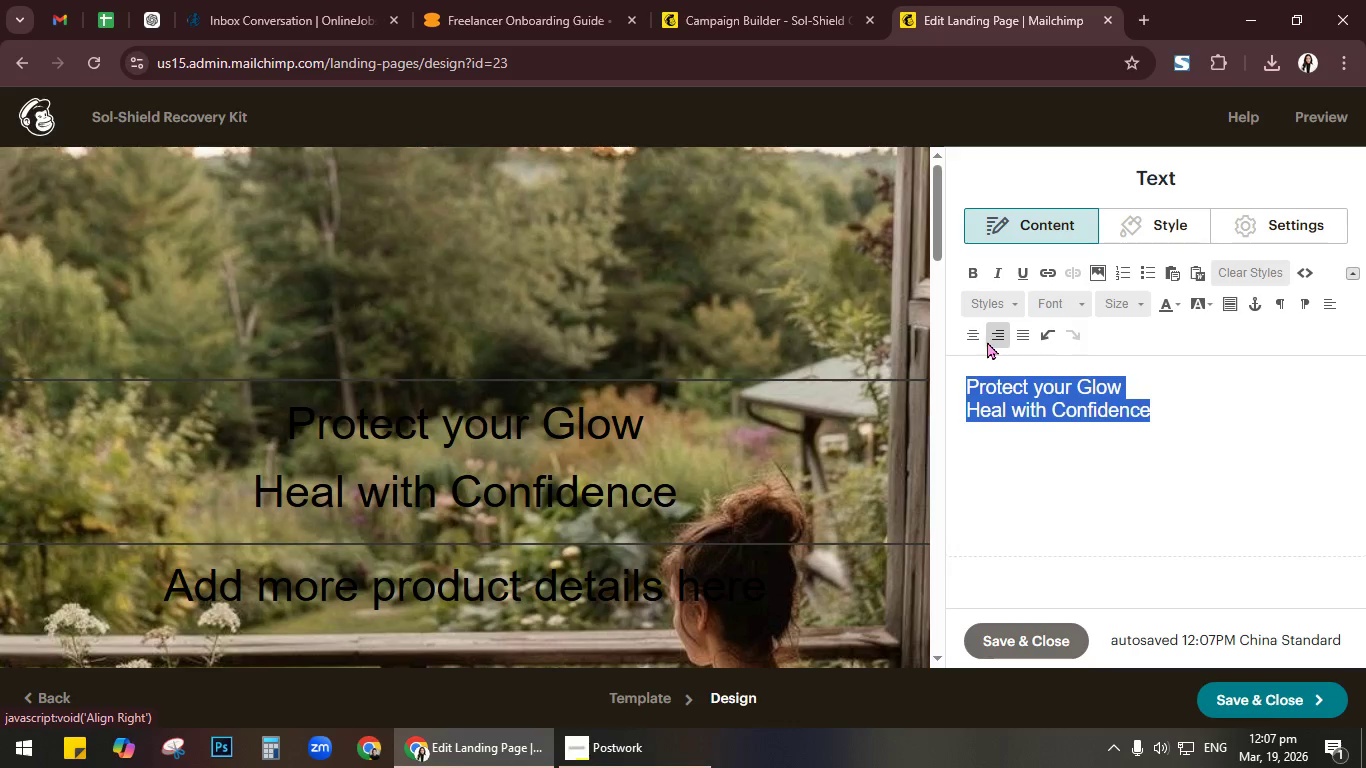 
wait(7.05)
 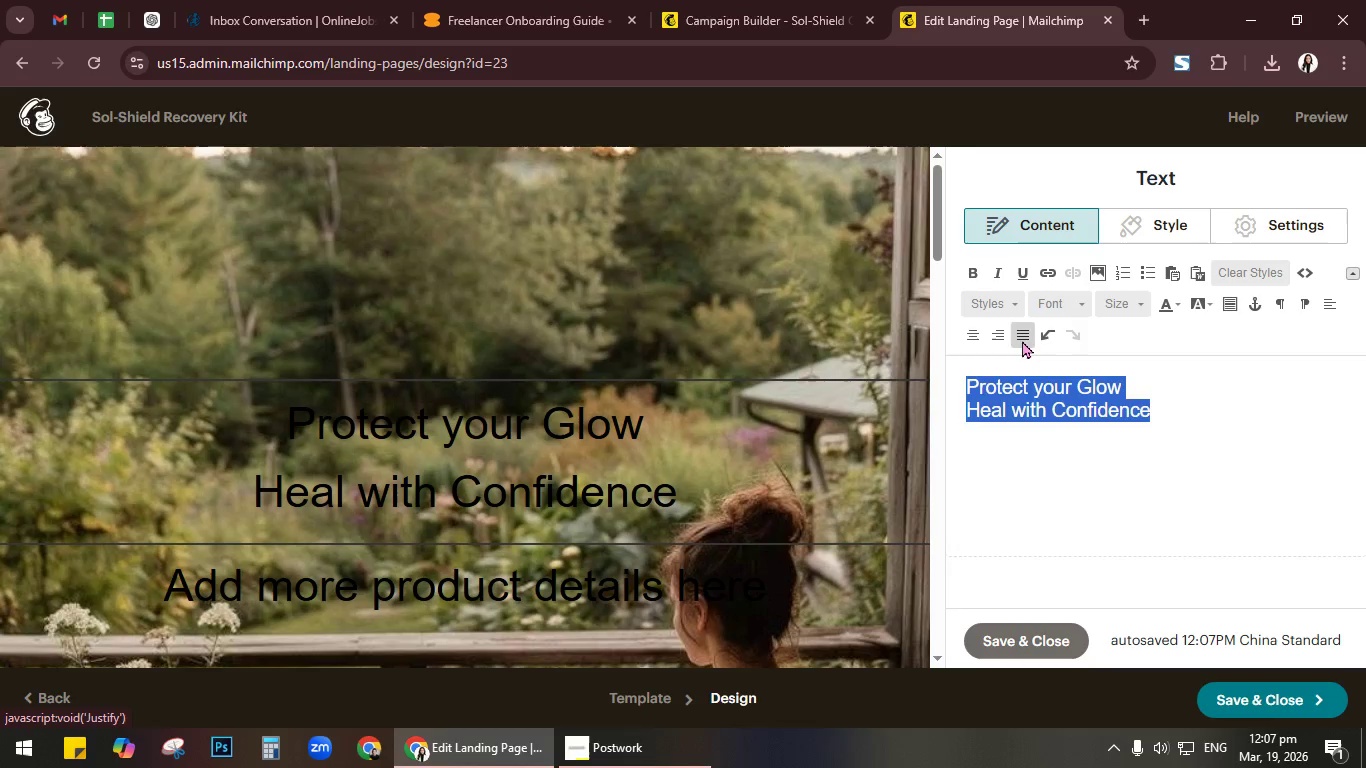 
left_click([1004, 337])
 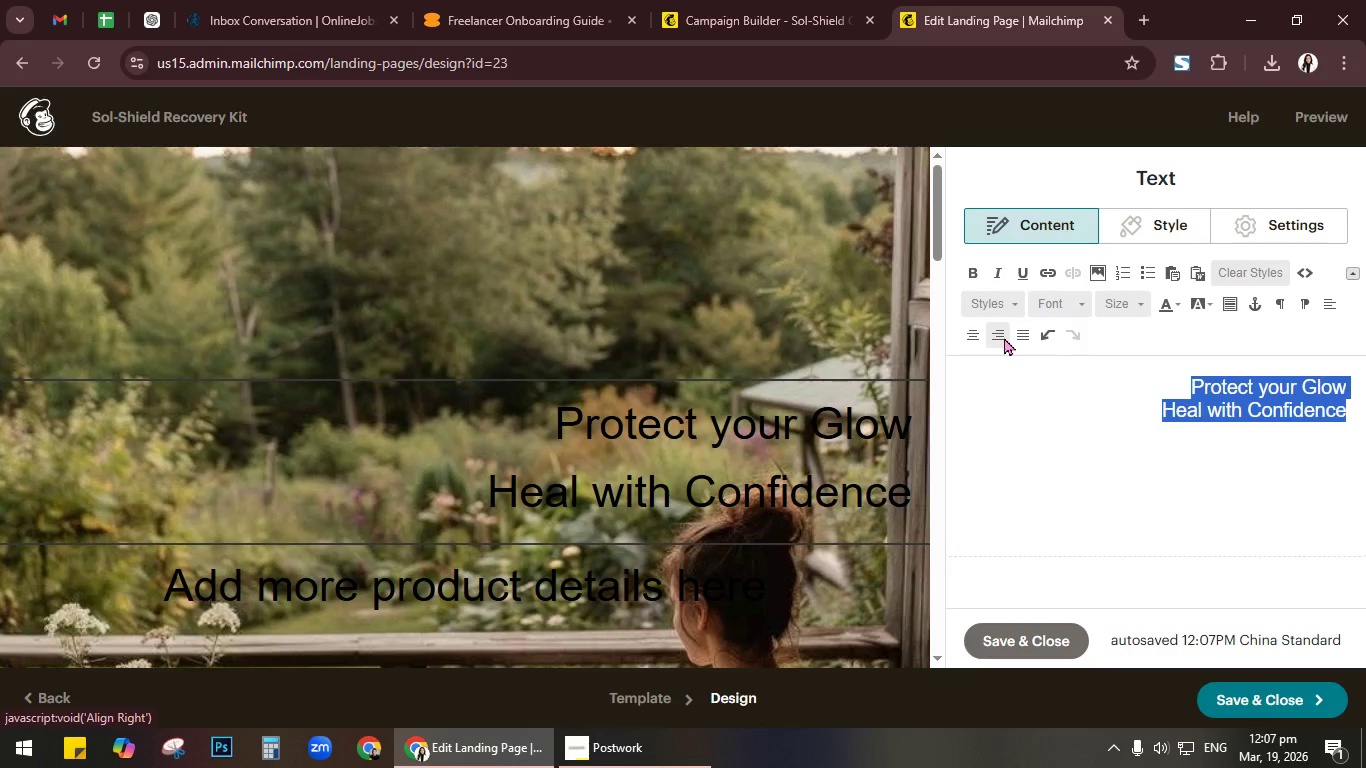 
left_click([1004, 337])
 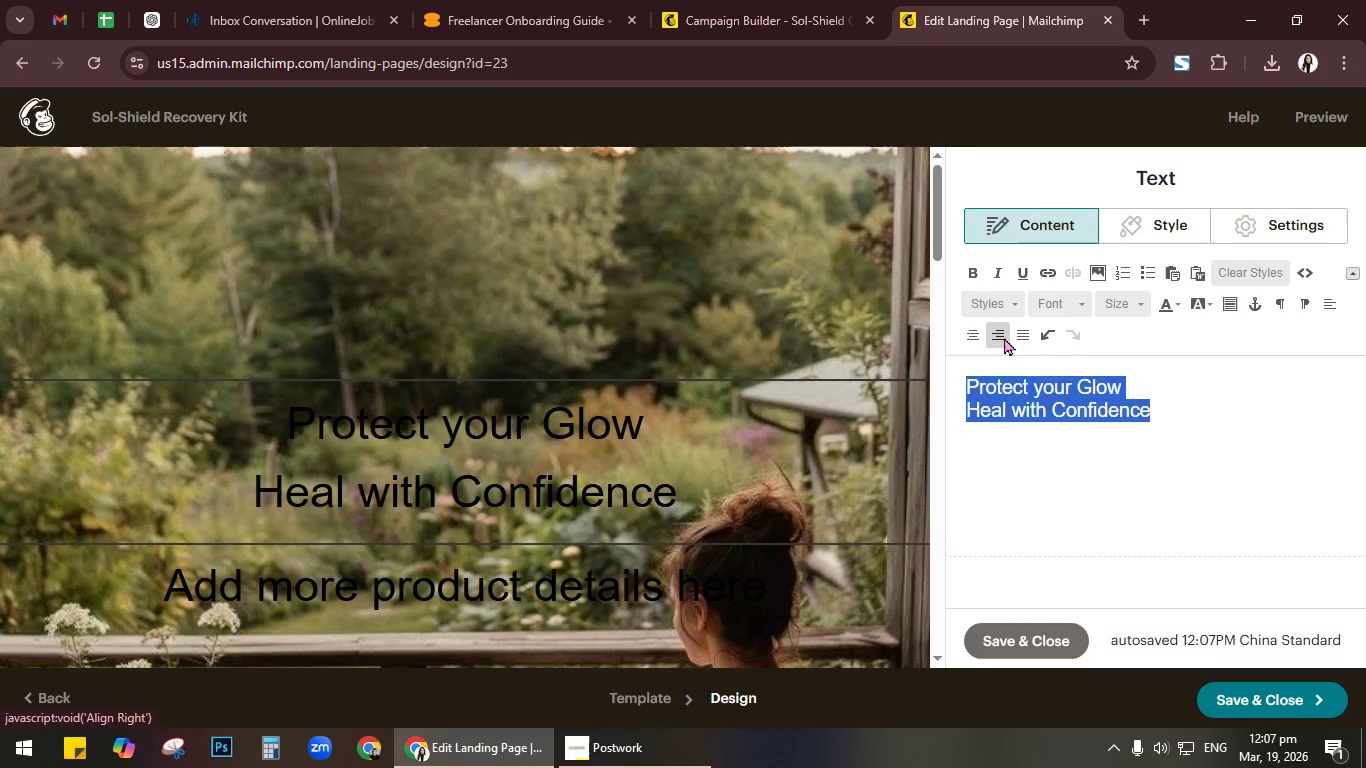 
double_click([1004, 337])
 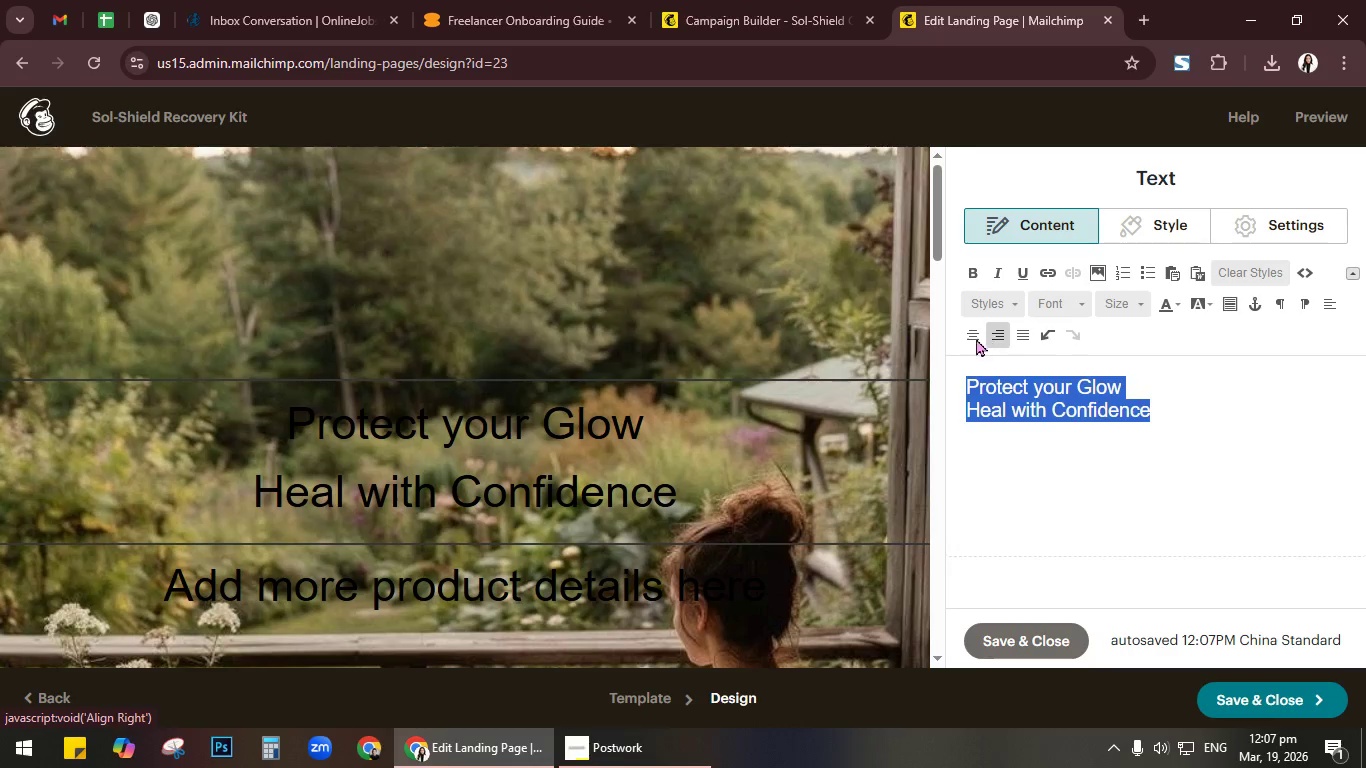 
left_click([972, 339])
 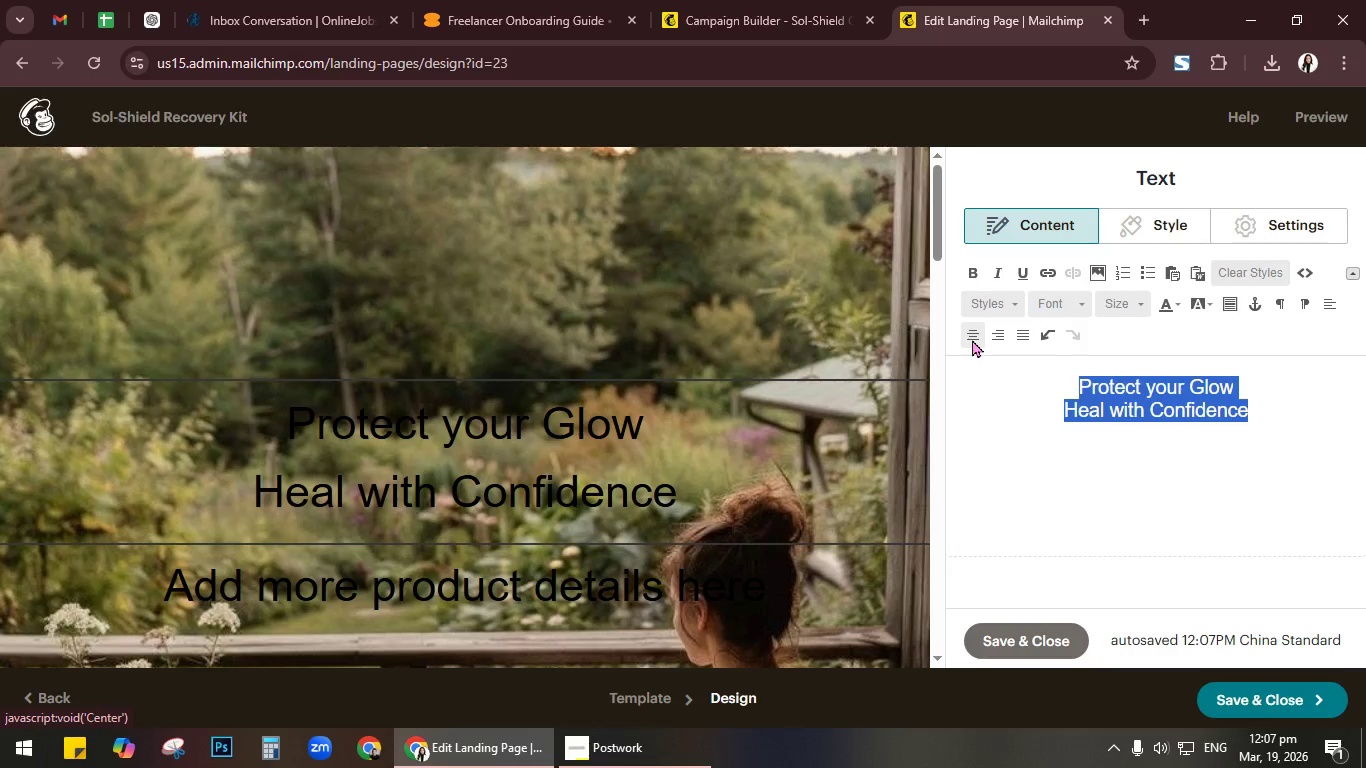 
left_click([972, 339])
 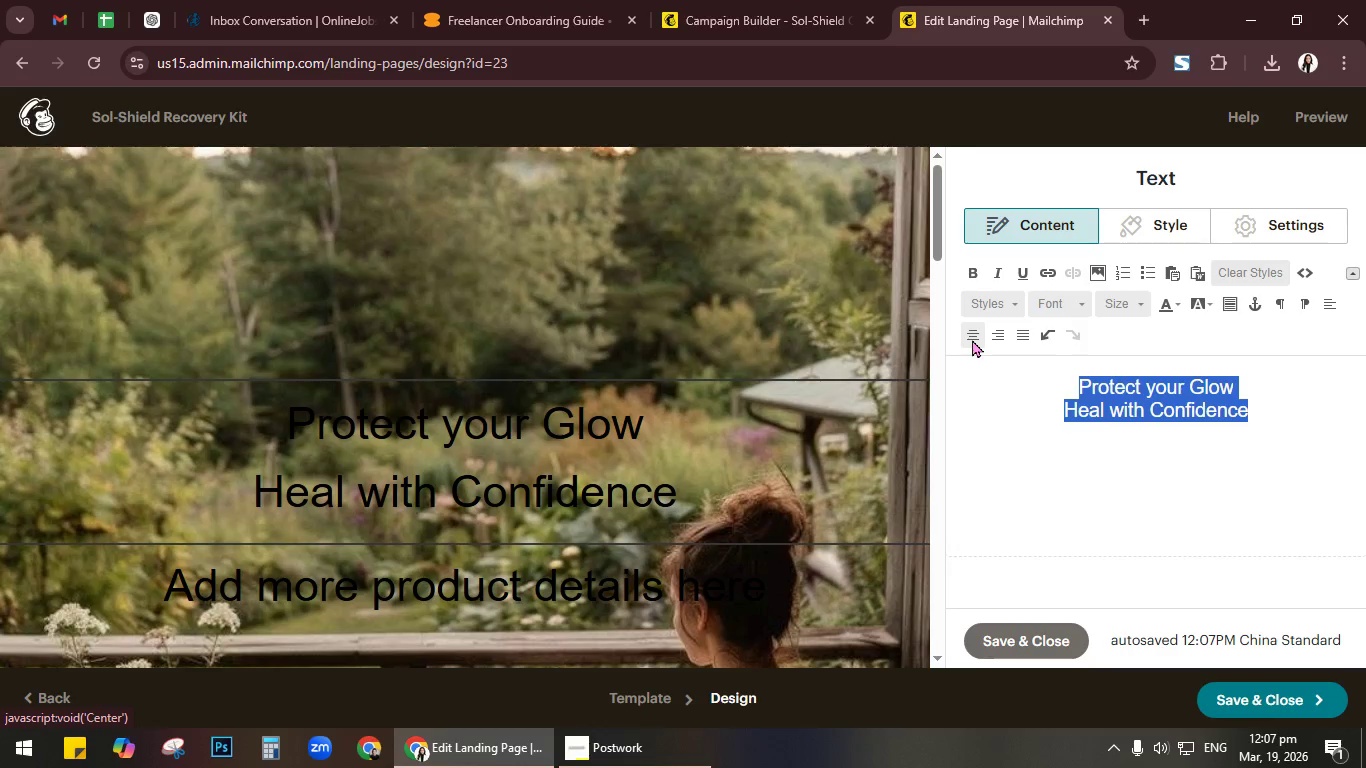 
double_click([972, 339])
 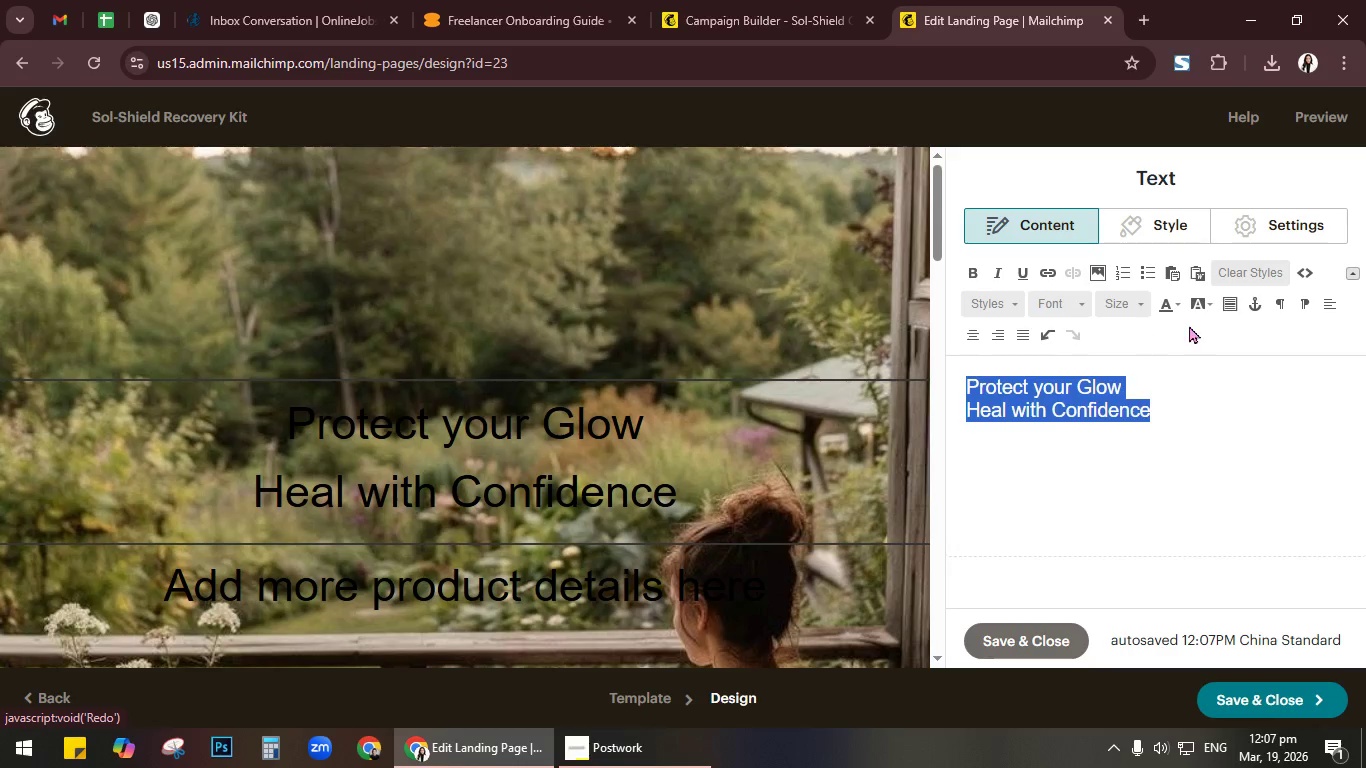 
left_click([1329, 306])
 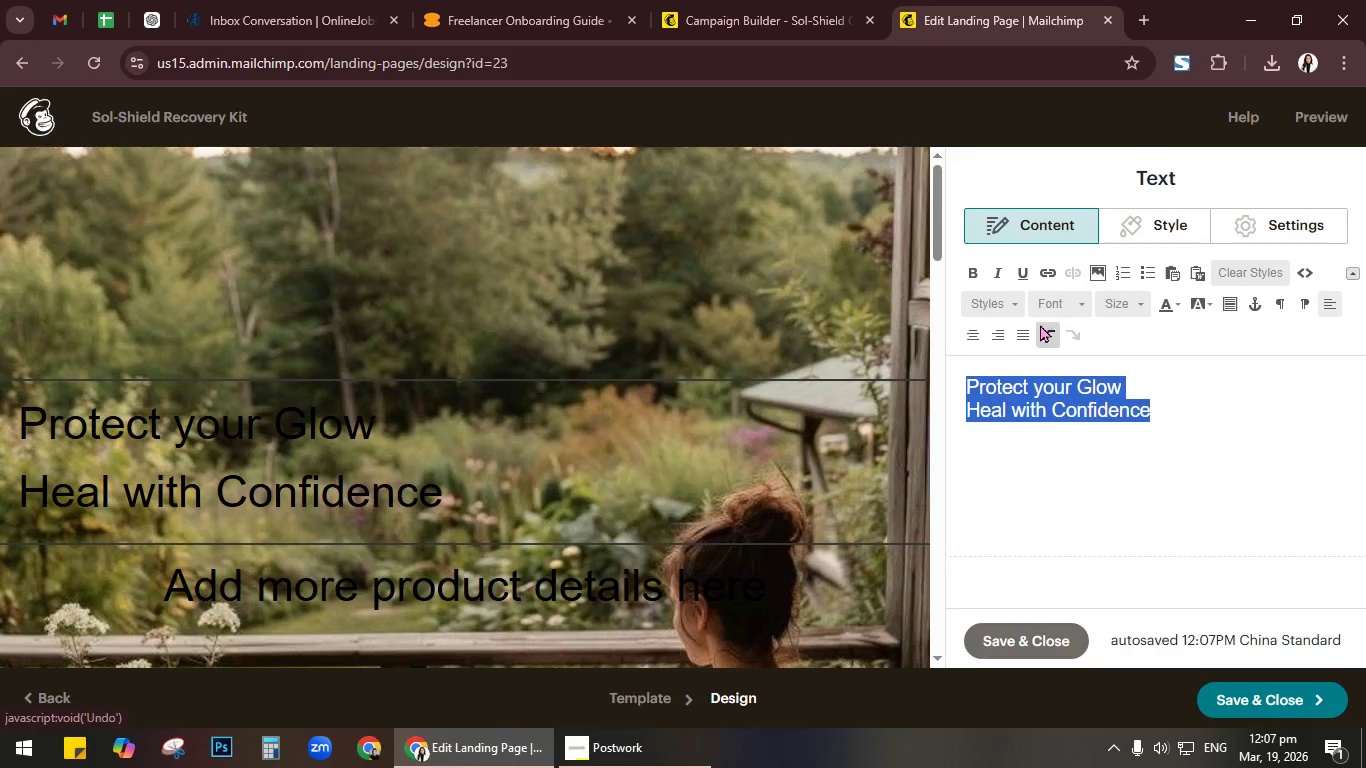 
left_click([973, 276])
 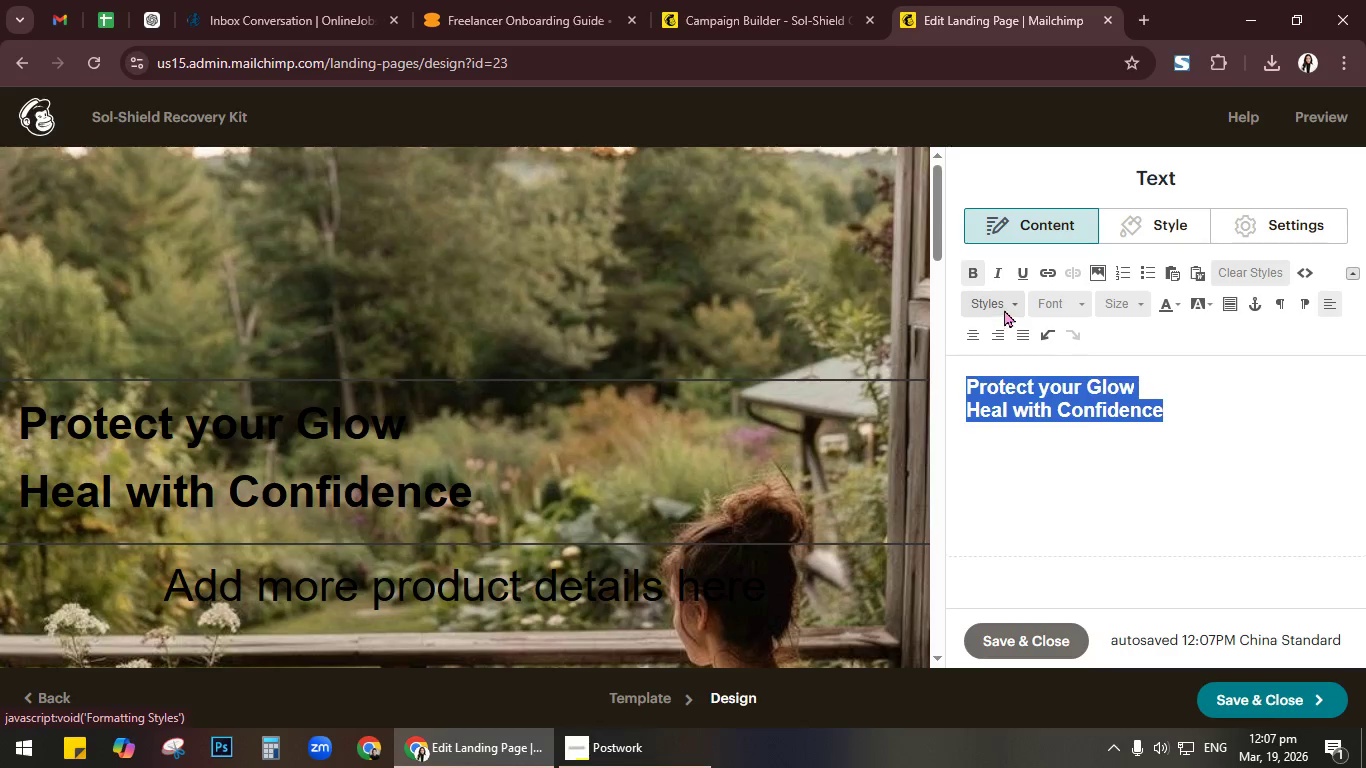 
left_click([1017, 303])
 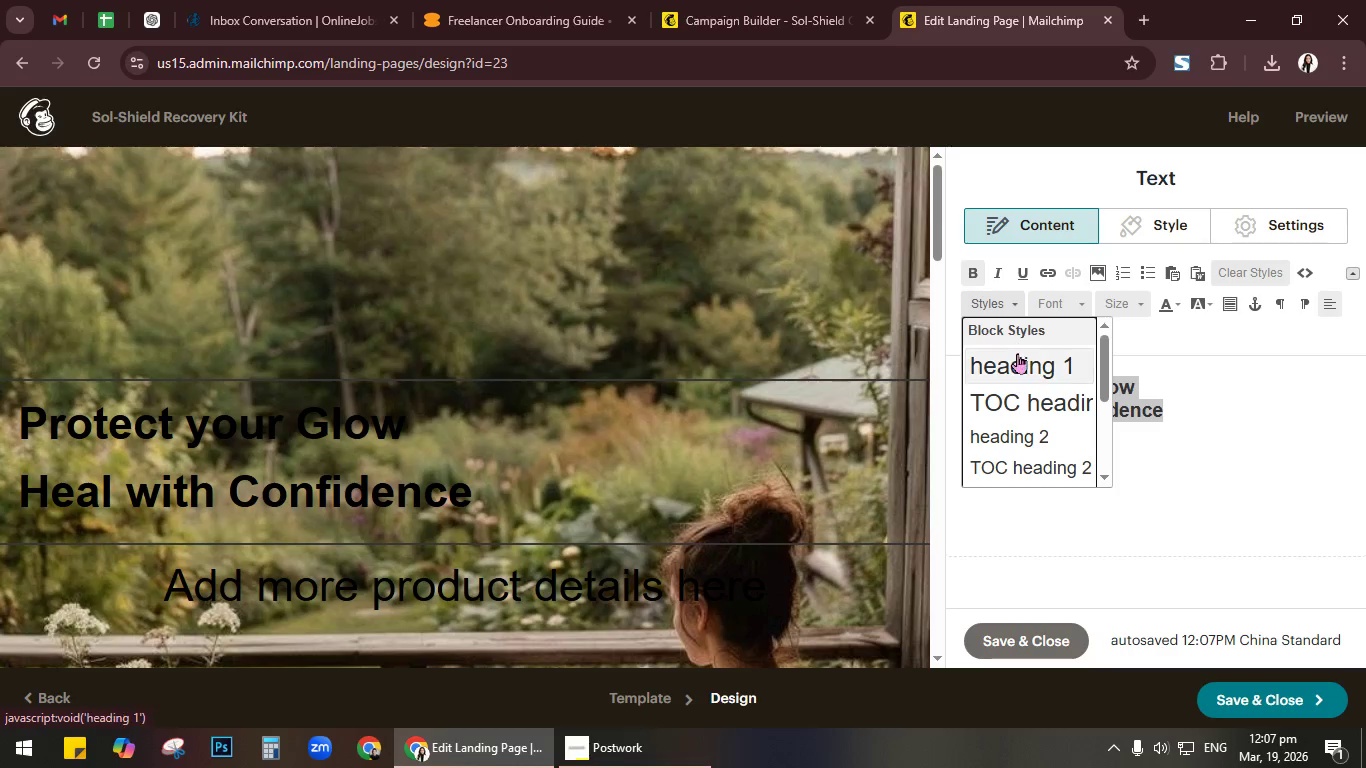 
left_click([1014, 361])
 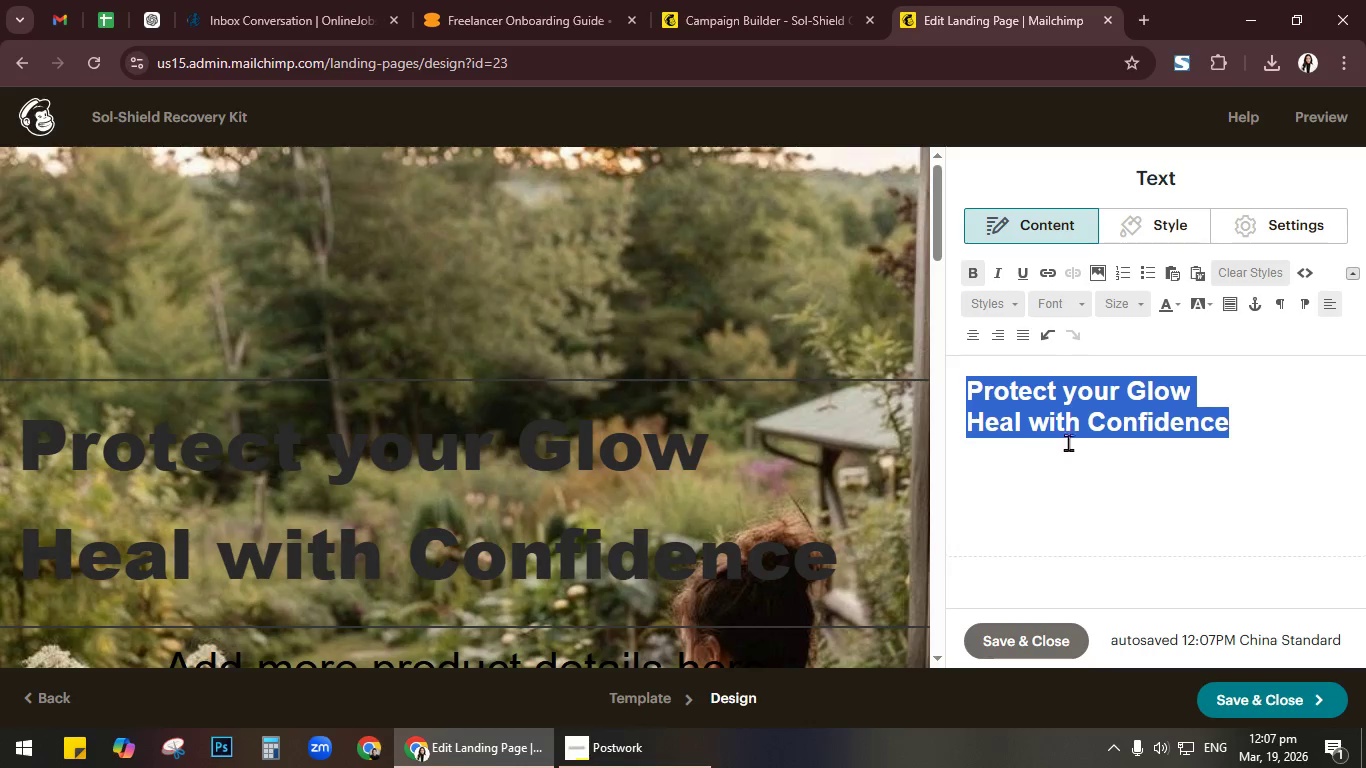 
wait(8.38)
 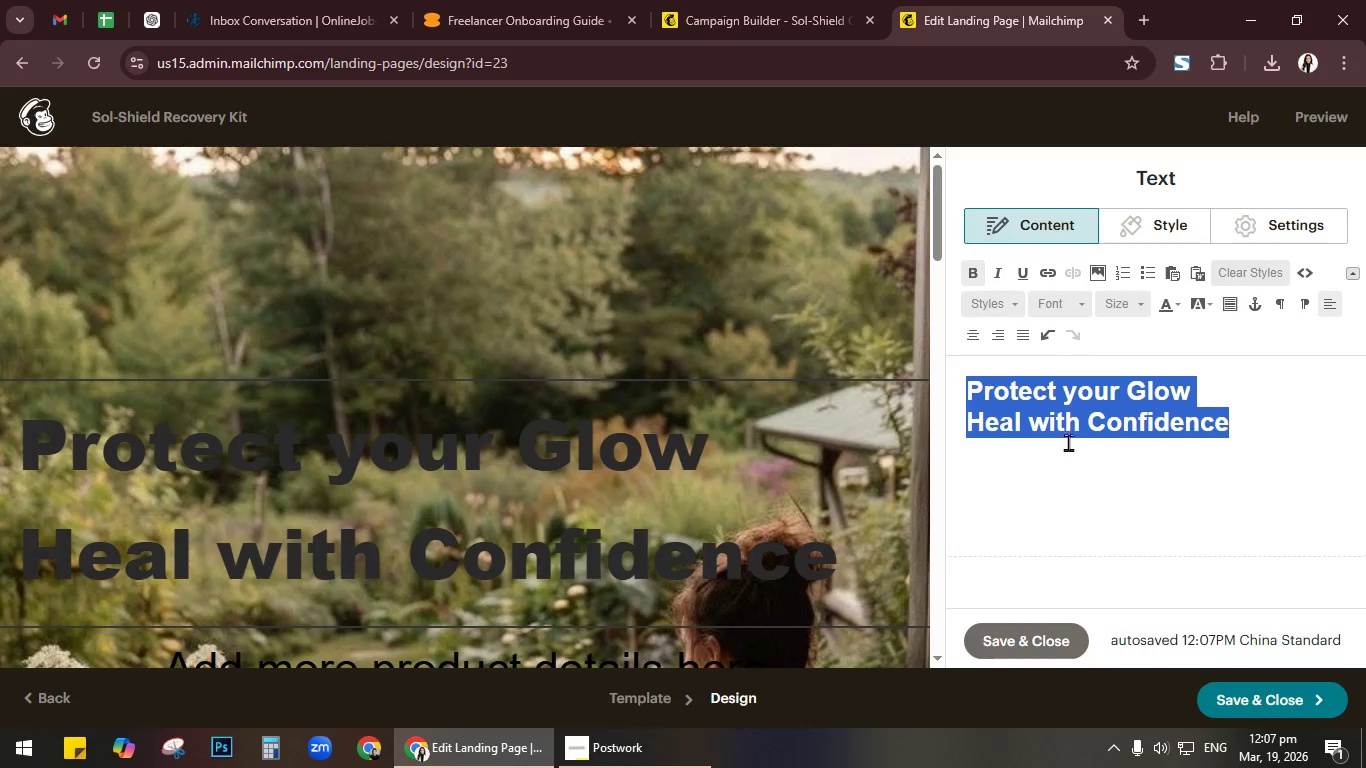 
left_click([1065, 307])
 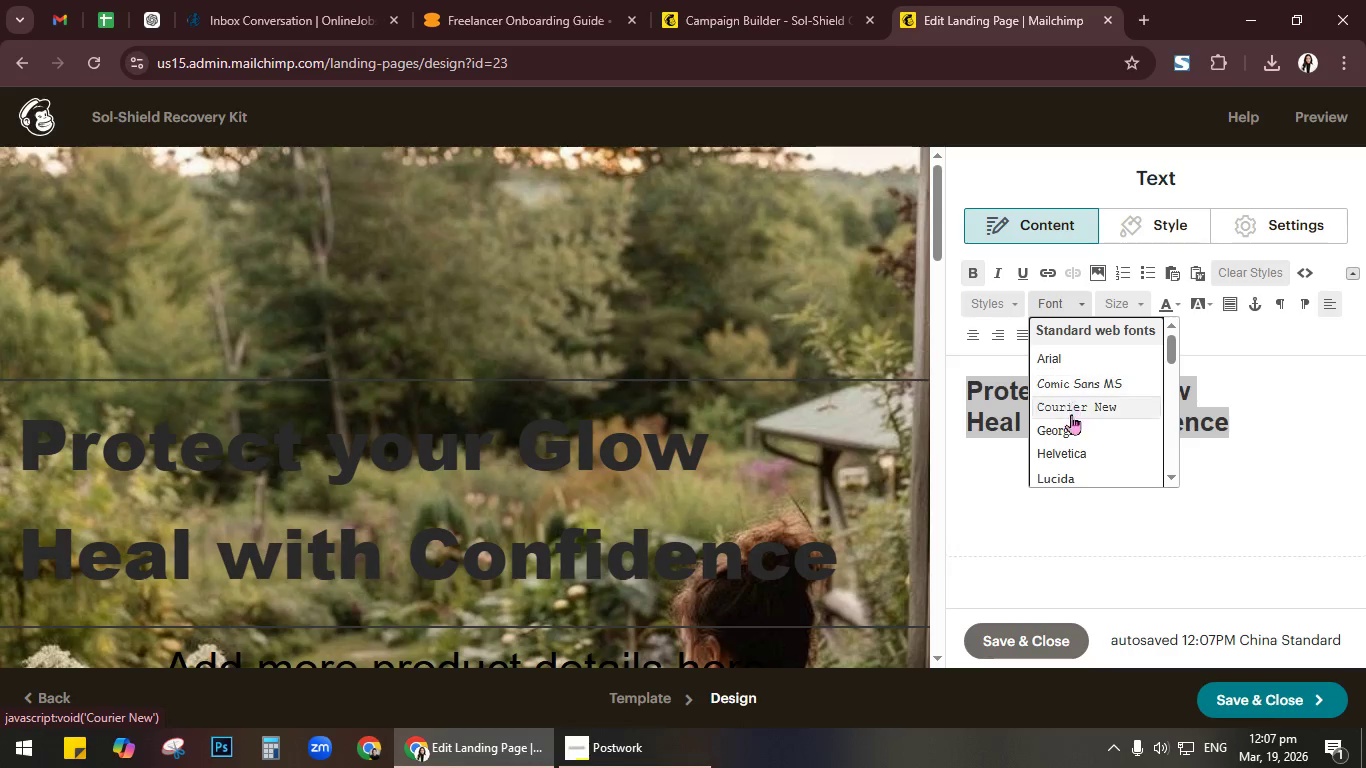 
left_click([1071, 435])
 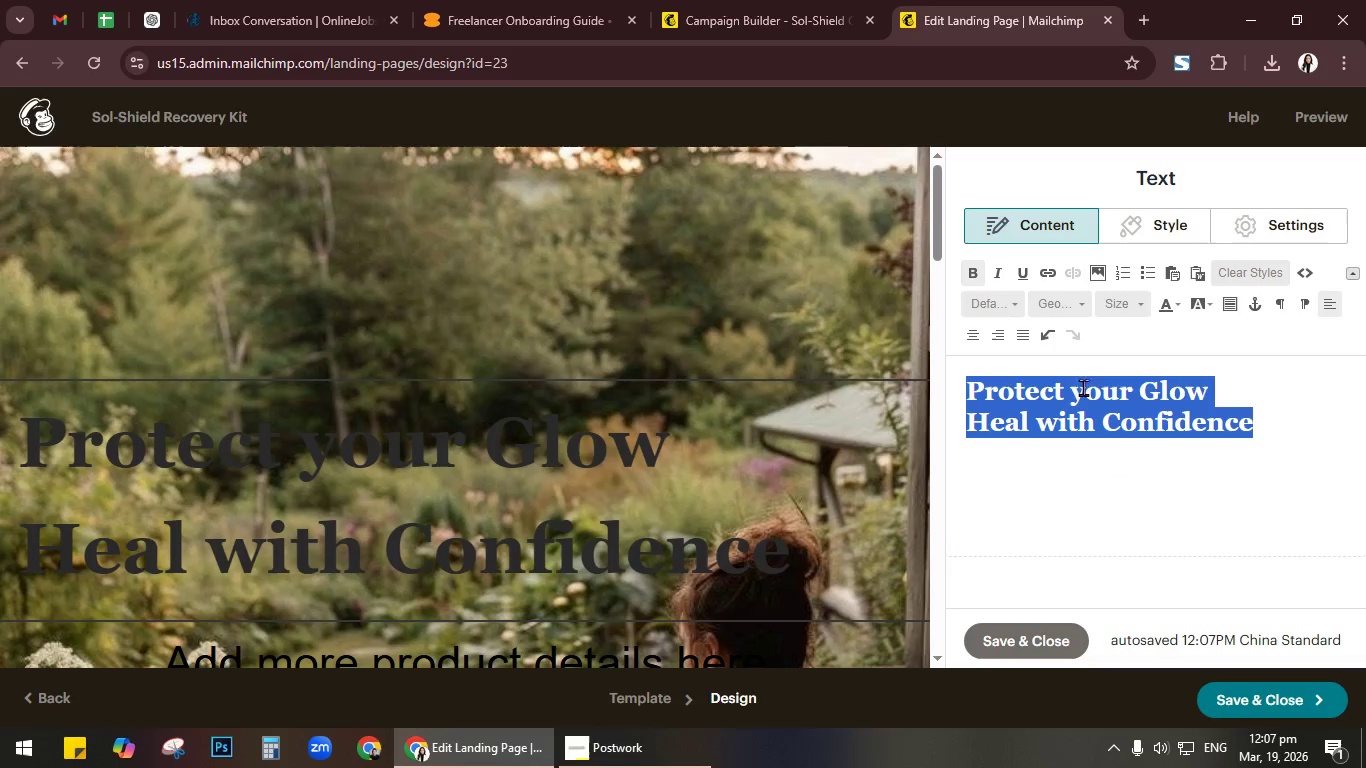 
left_click([1077, 291])
 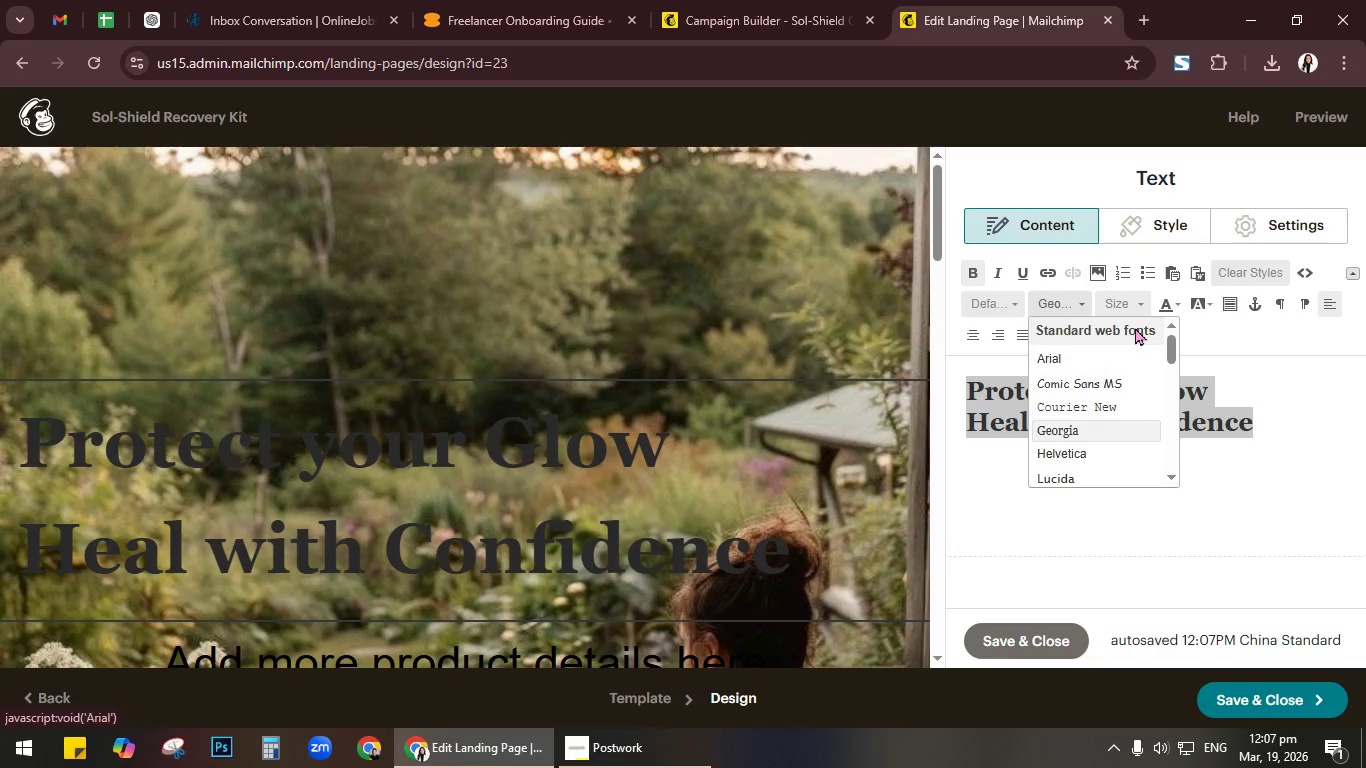 
left_click([1131, 303])
 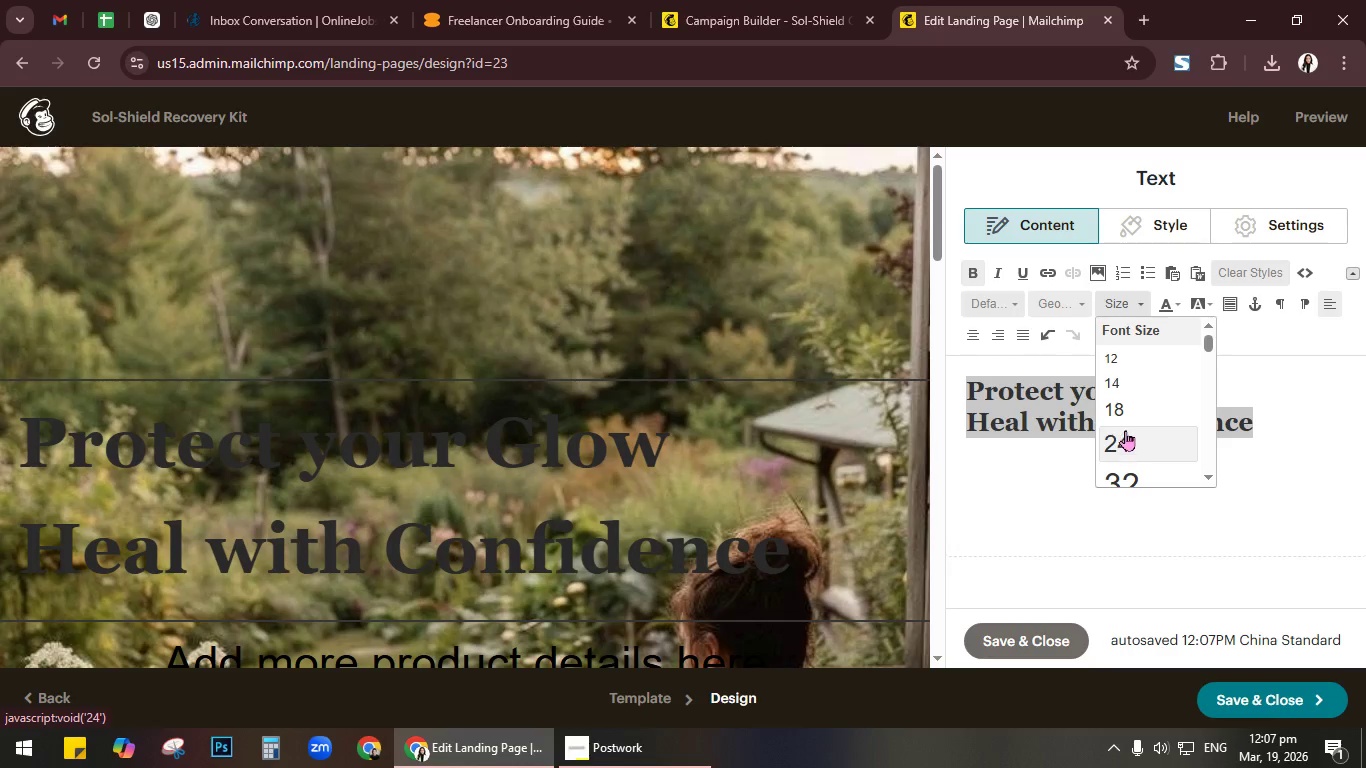 
left_click([1125, 412])
 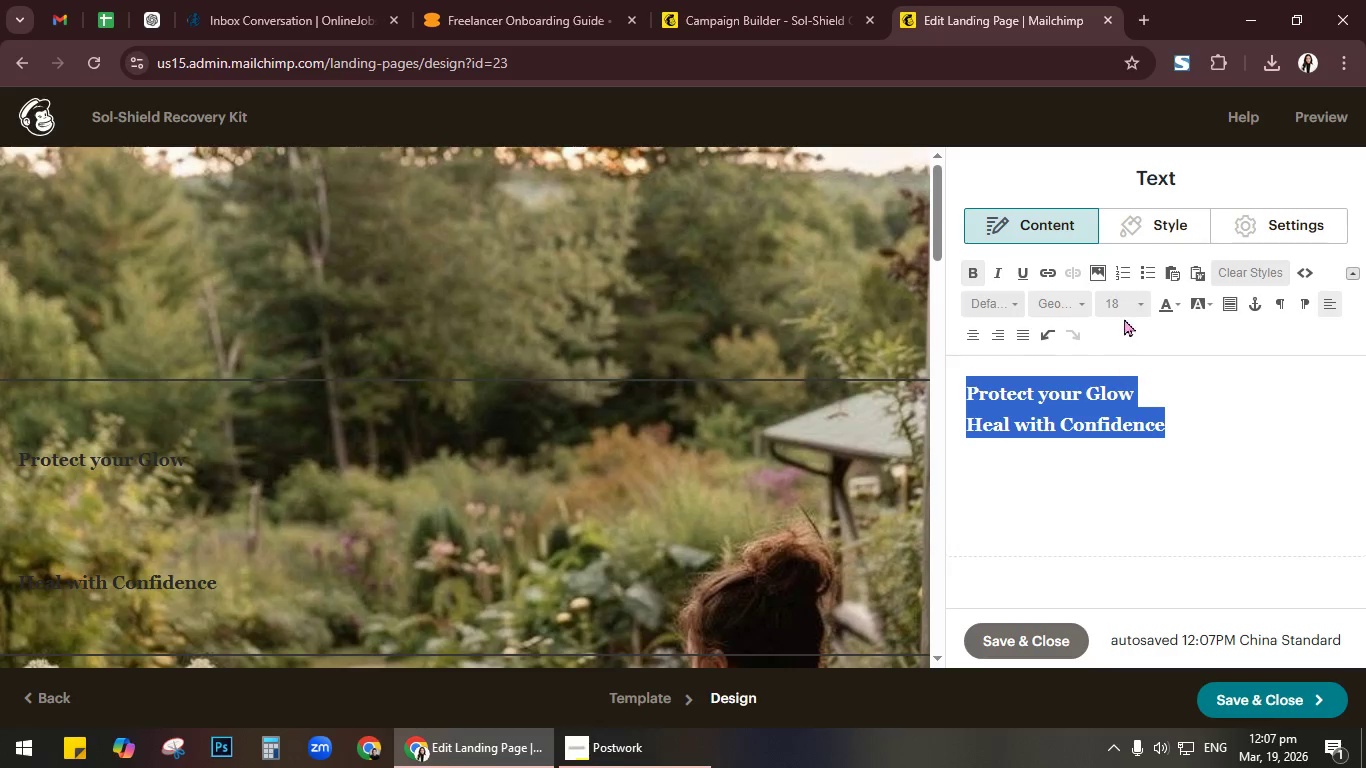 
left_click([1132, 309])
 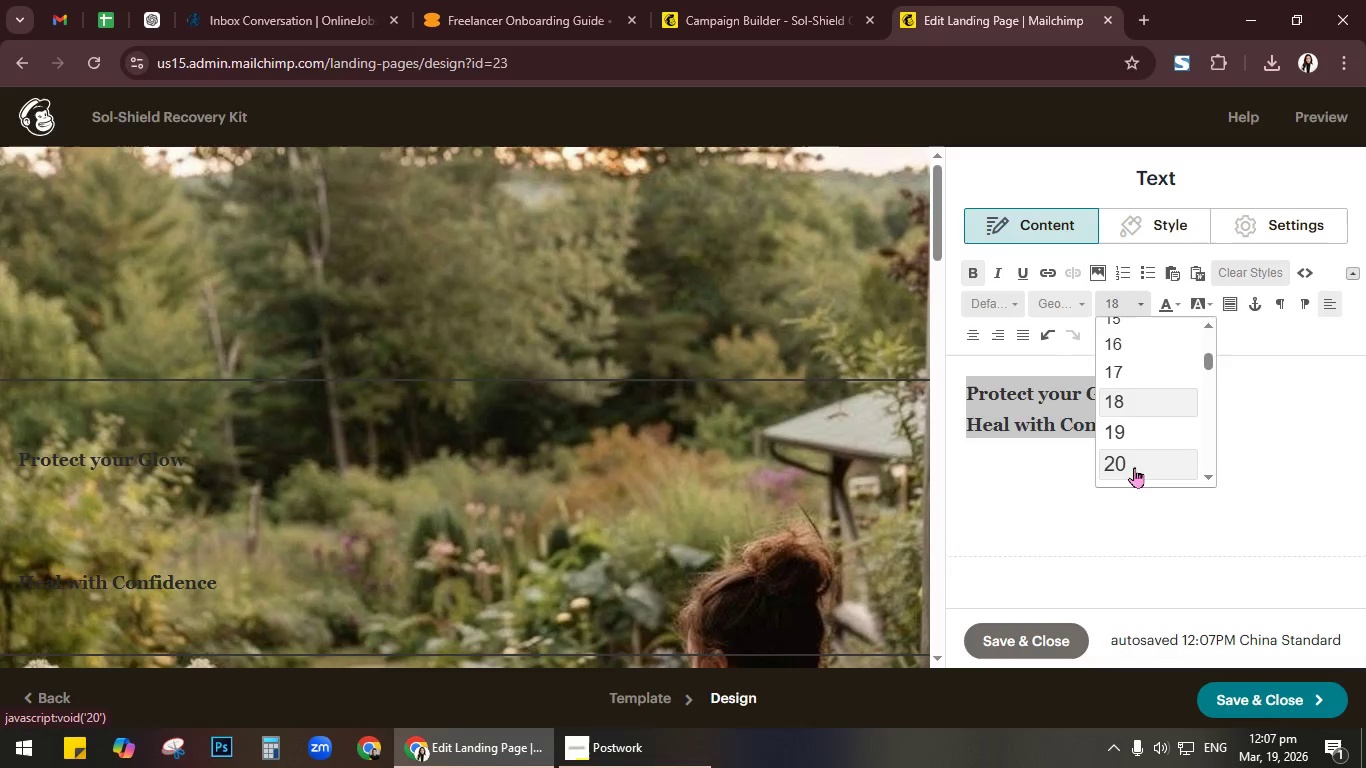 
left_click([1134, 467])
 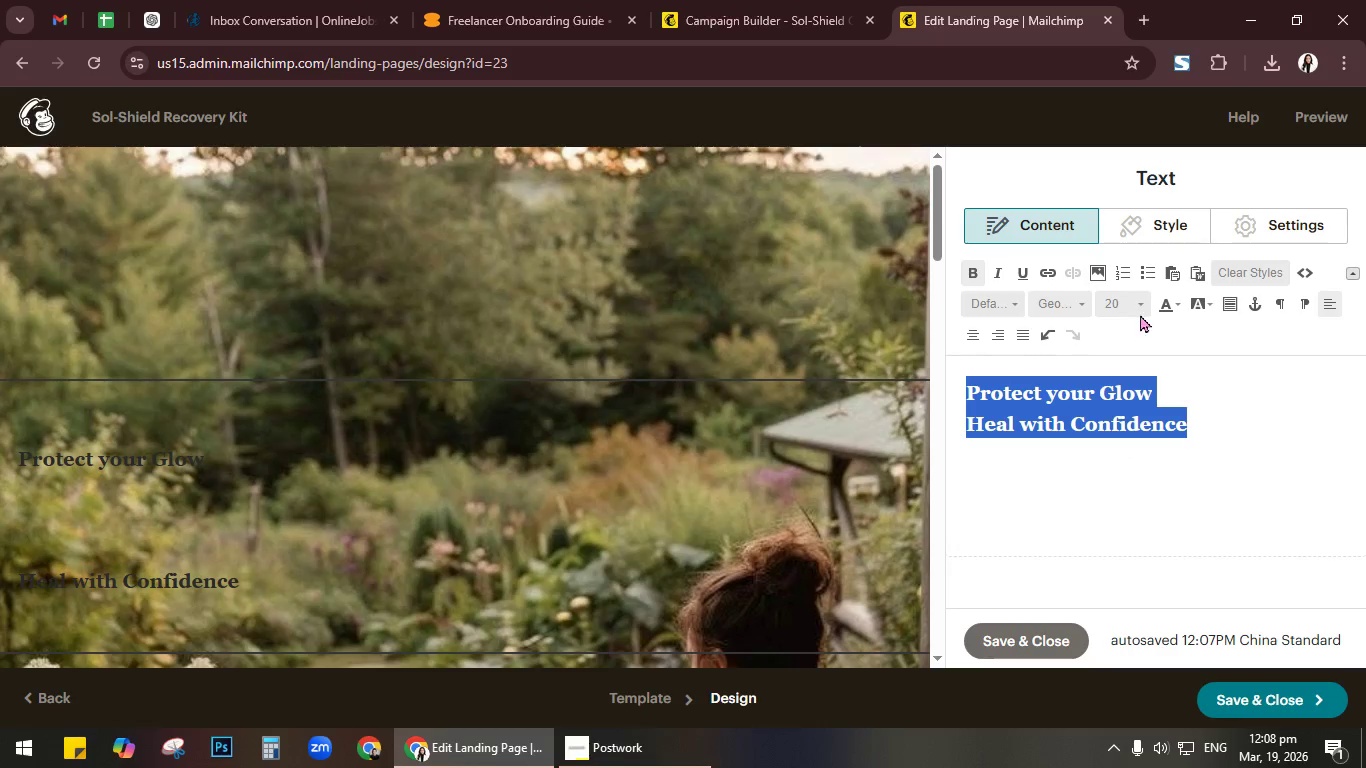 
scroll: coordinate [1144, 413], scroll_direction: down, amount: 14.0
 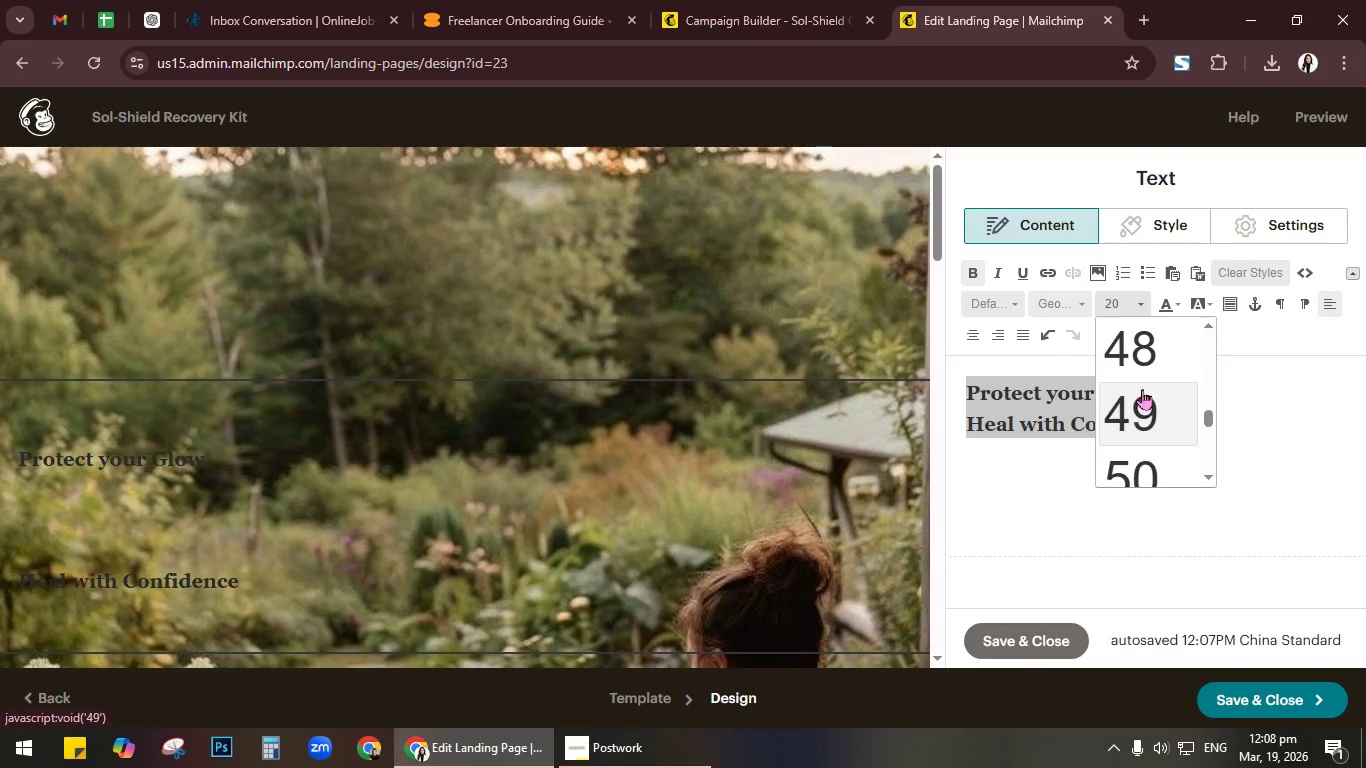 
left_click([1142, 389])
 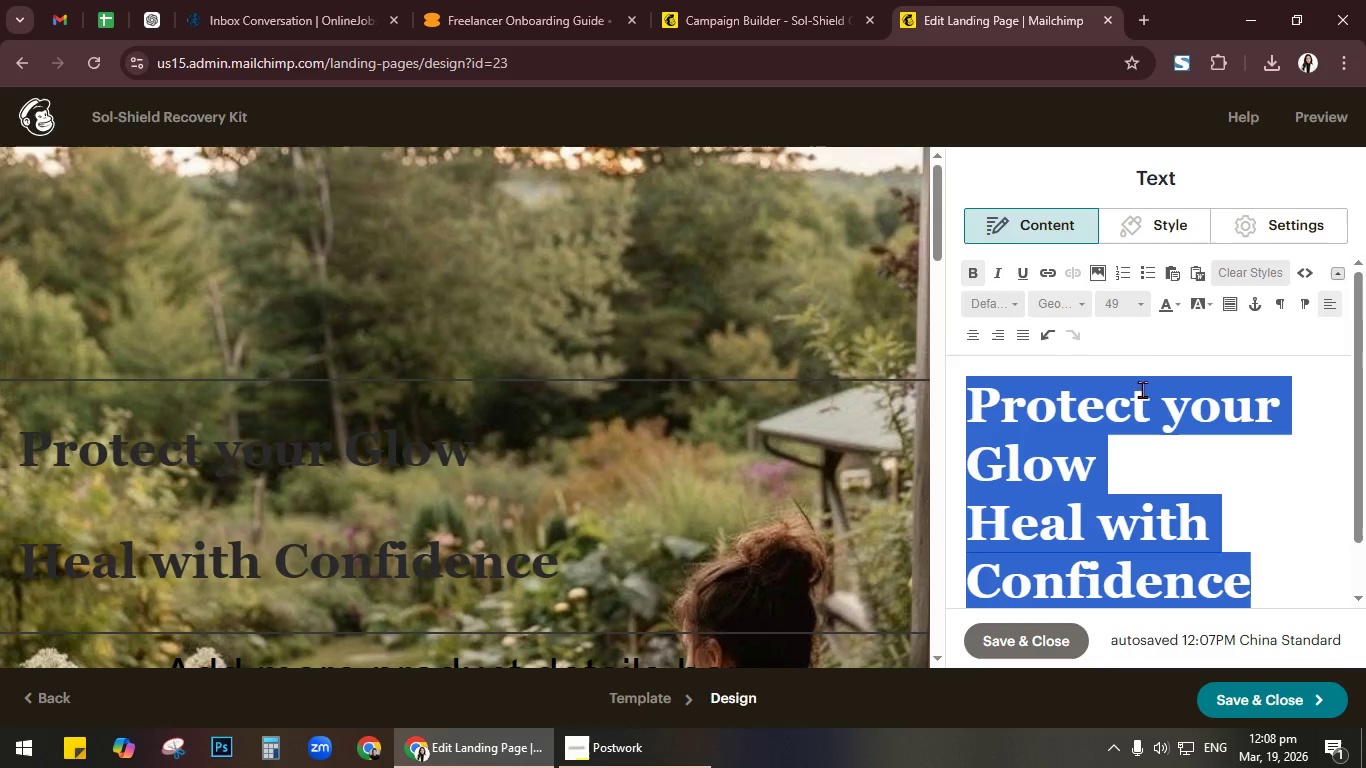 
left_click([1144, 309])
 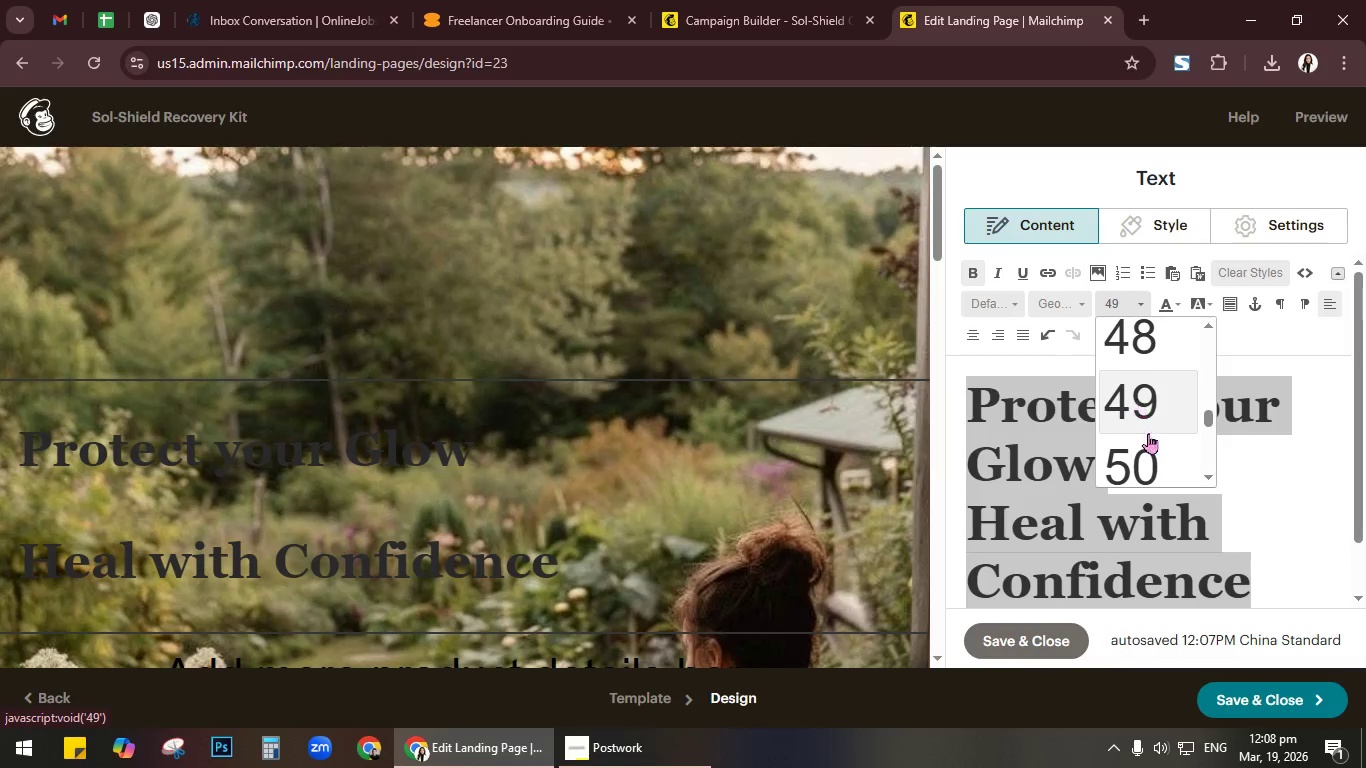 
scroll: coordinate [1150, 474], scroll_direction: down, amount: 3.0
 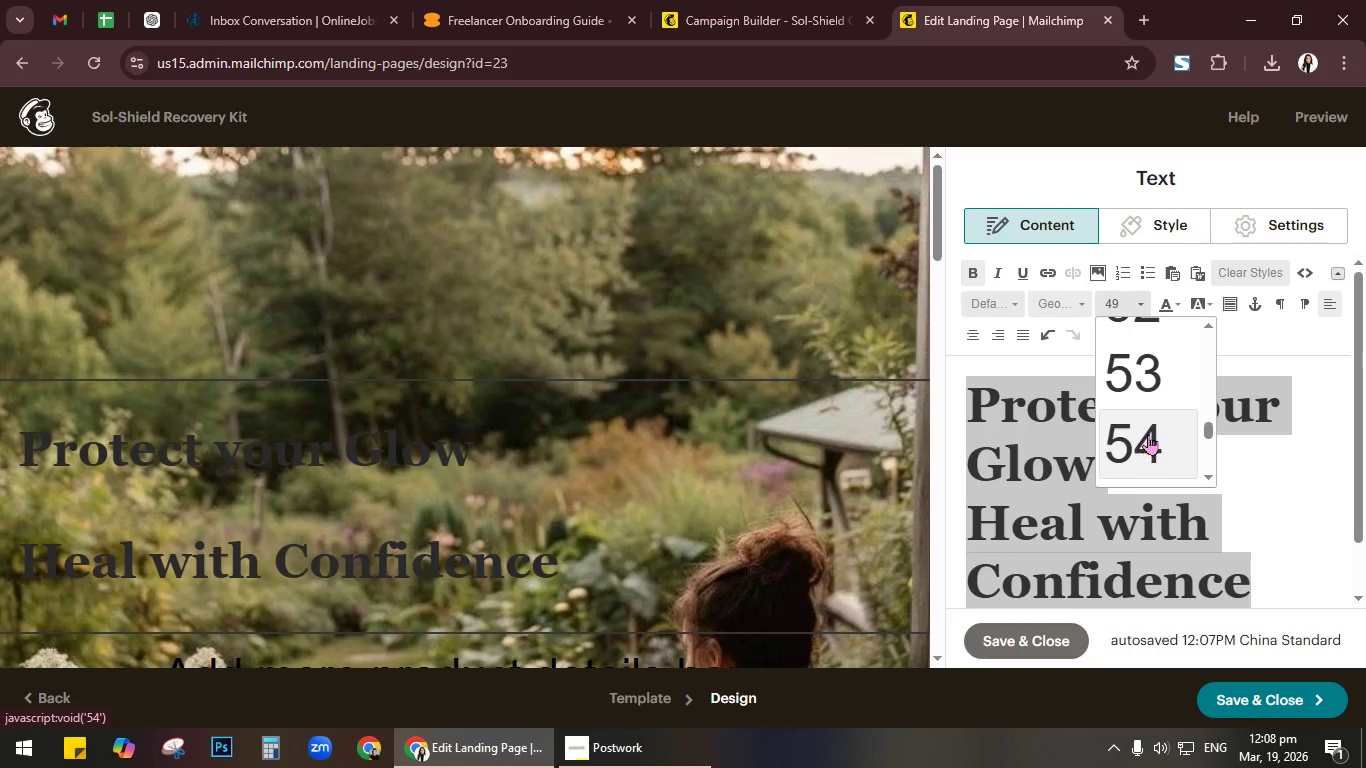 
left_click([1148, 433])
 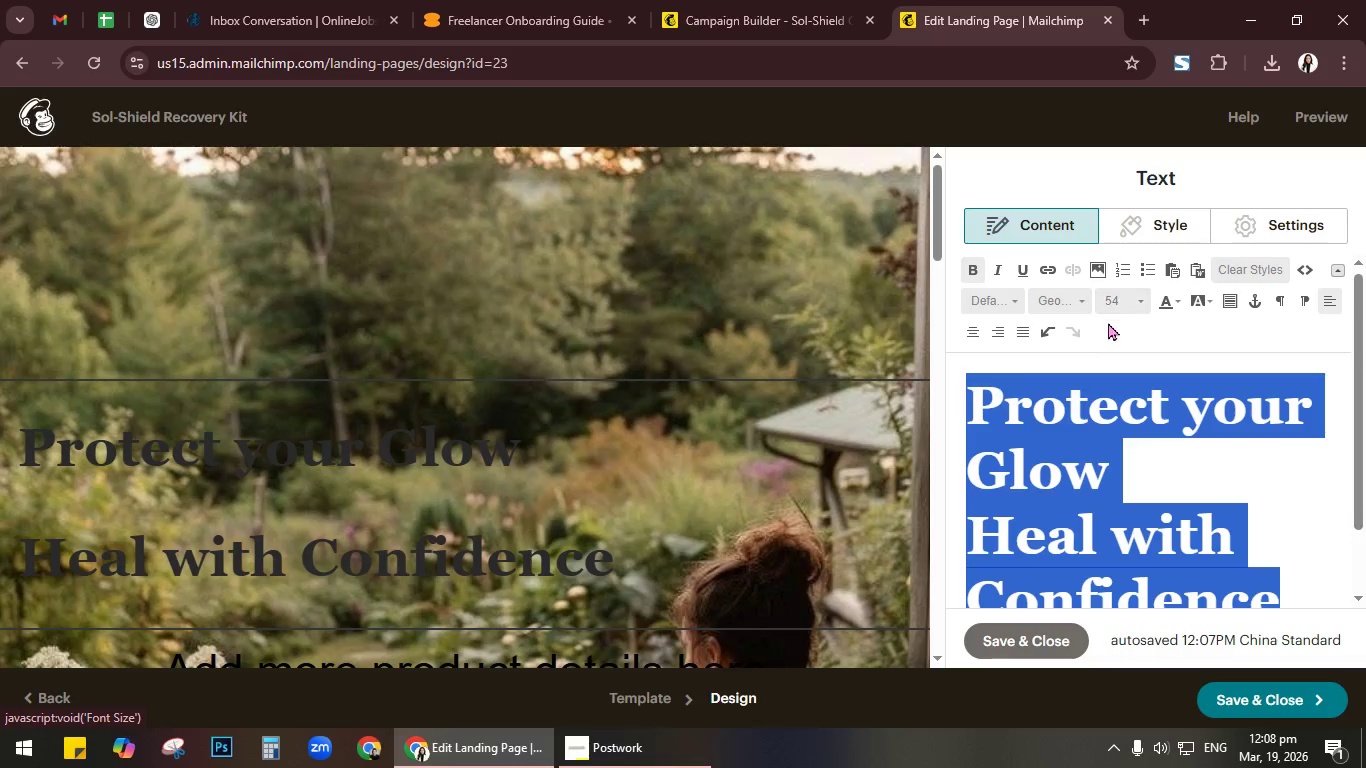 
left_click([1047, 302])
 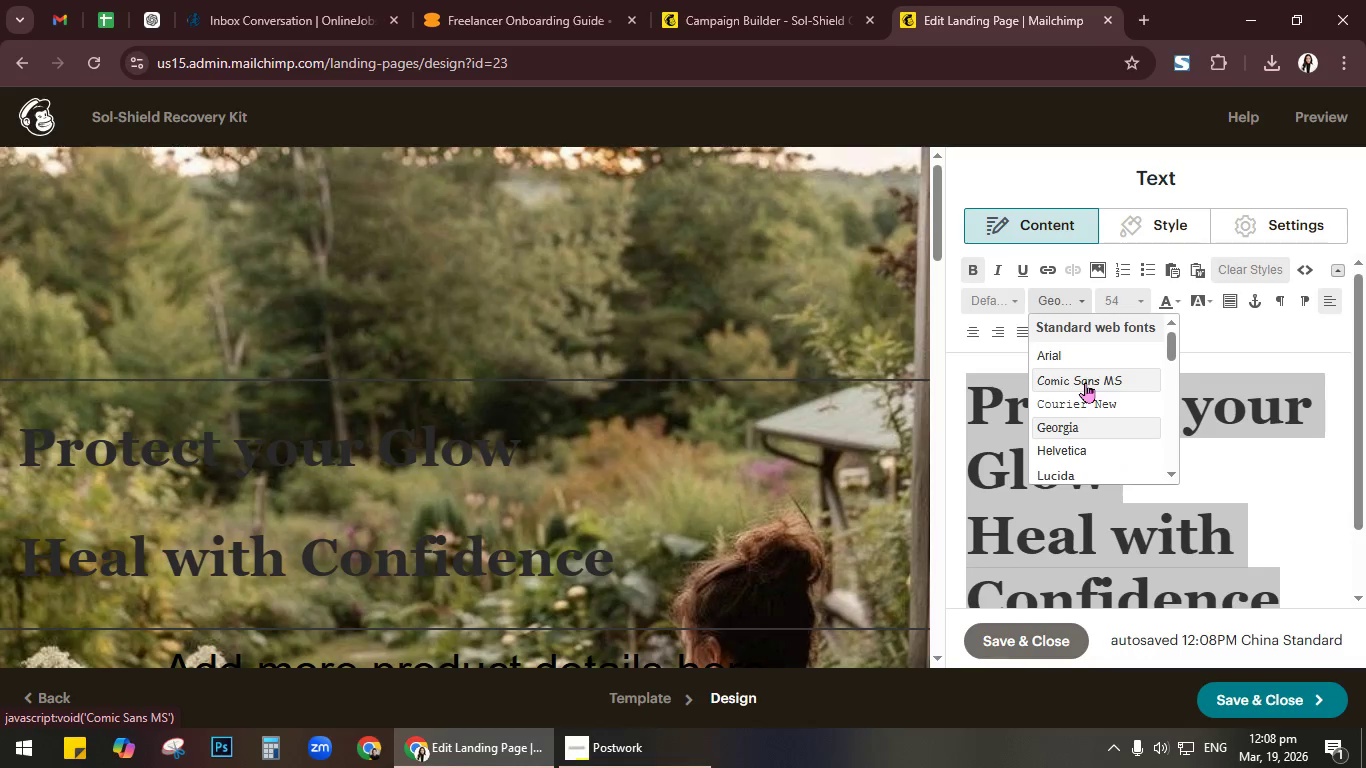 
scroll: coordinate [1114, 386], scroll_direction: down, amount: 4.0
 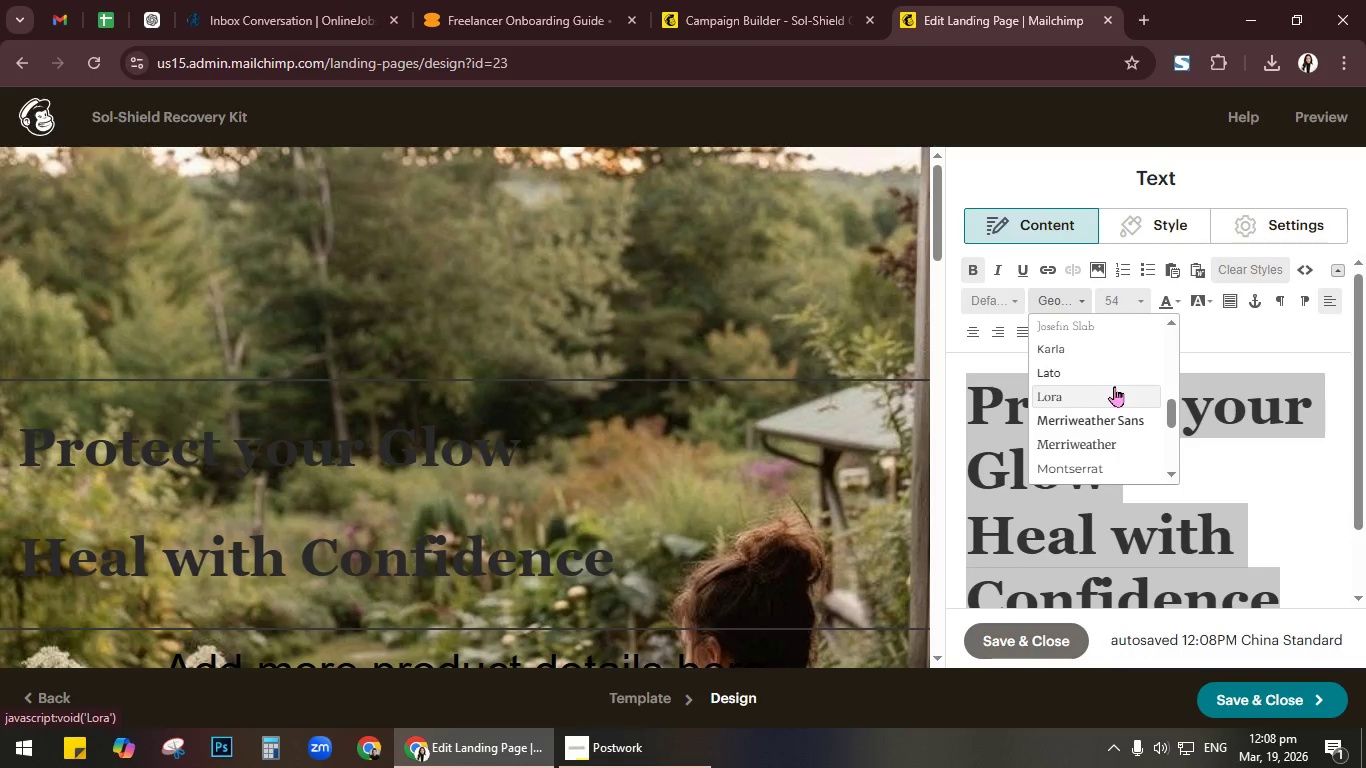 
scroll: coordinate [1114, 386], scroll_direction: up, amount: 1.0
 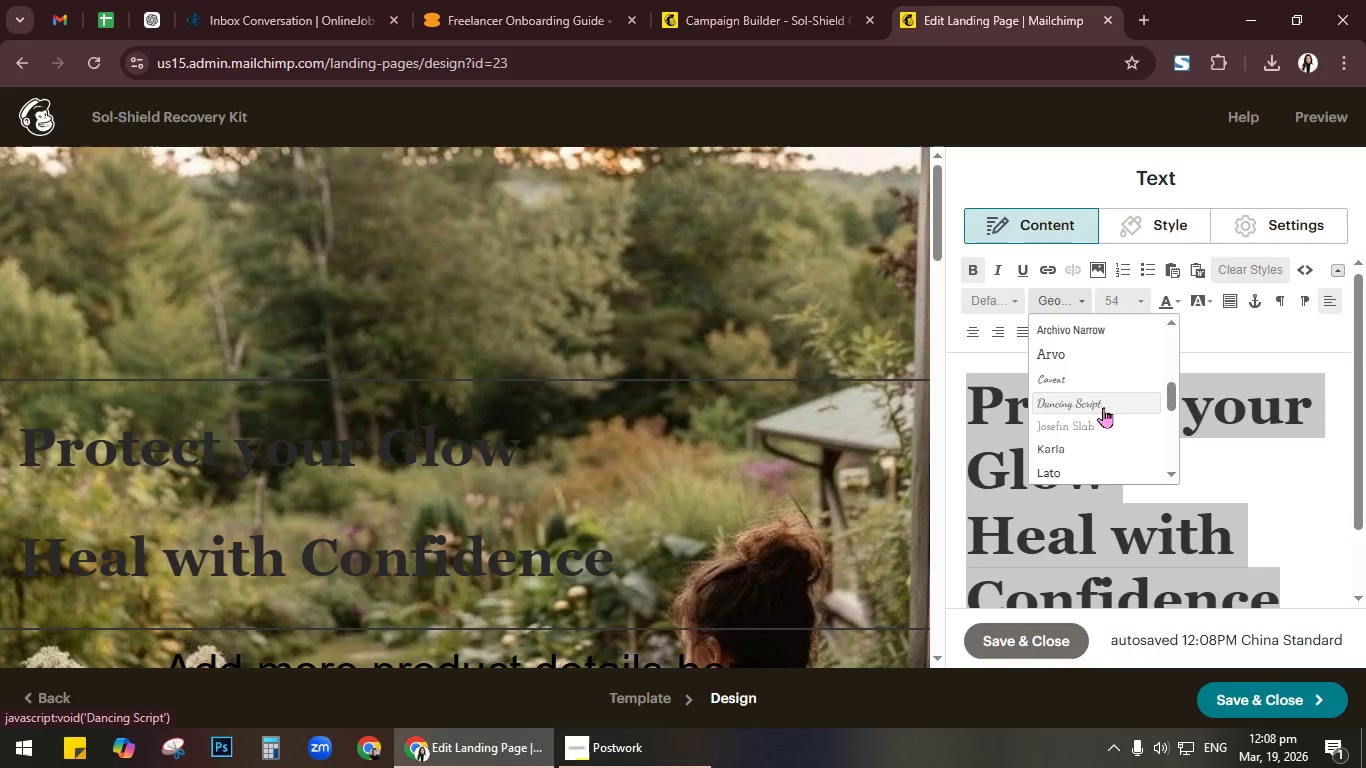 
left_click([1103, 407])
 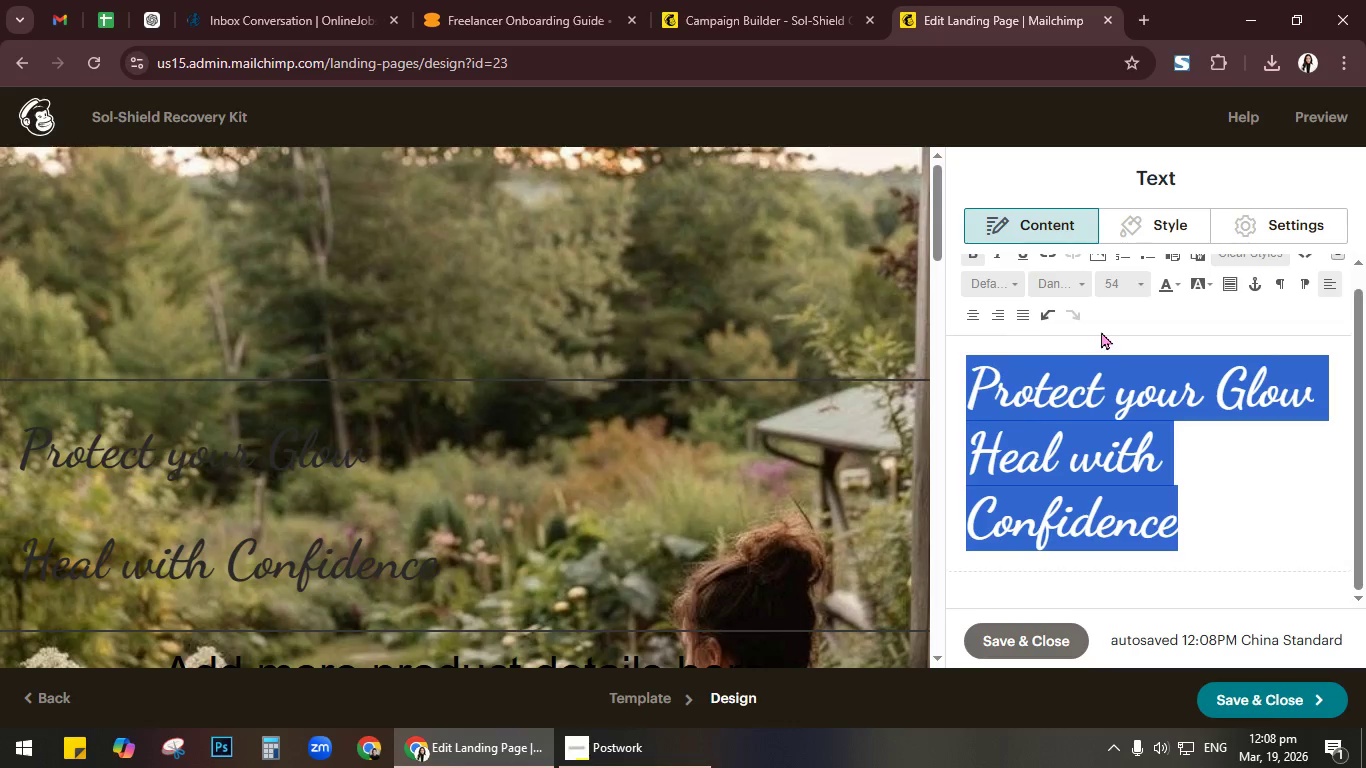 
left_click([1071, 289])
 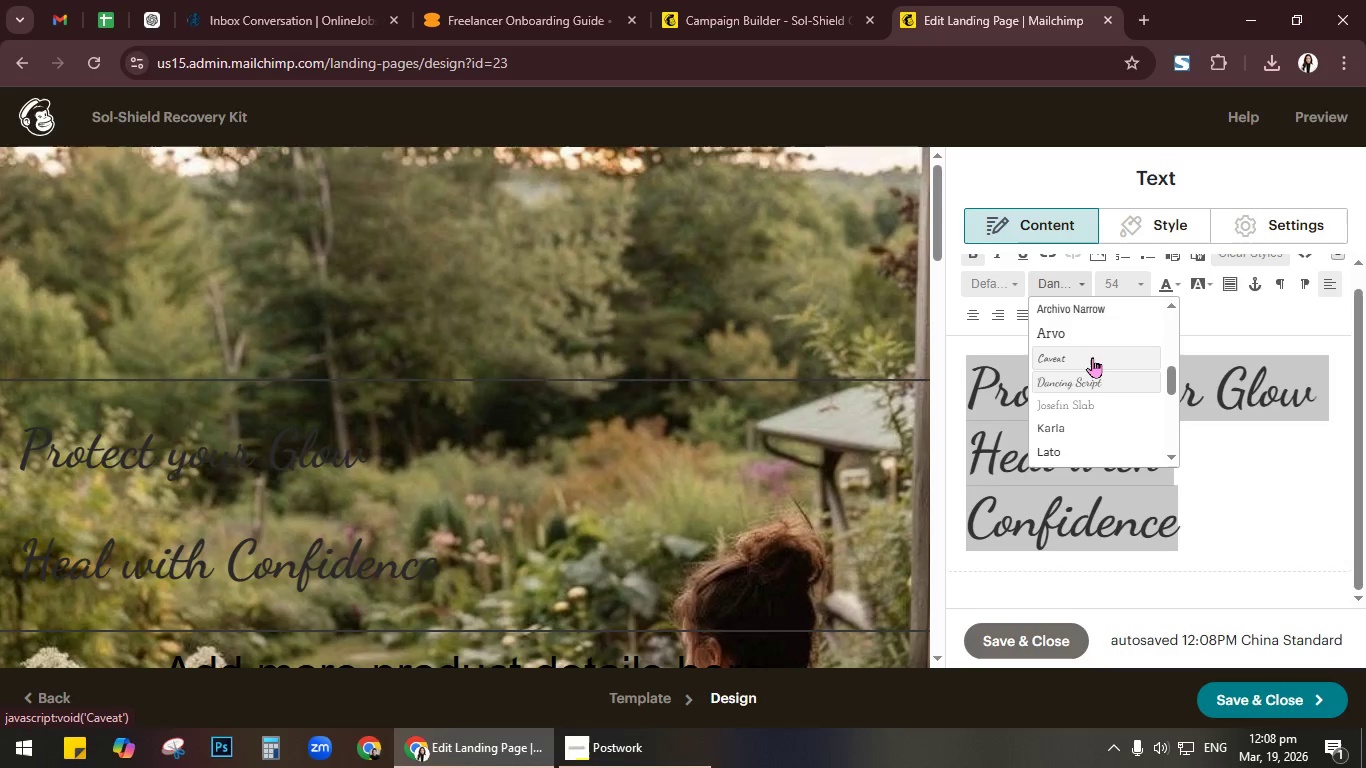 
scroll: coordinate [1114, 364], scroll_direction: down, amount: 3.0
 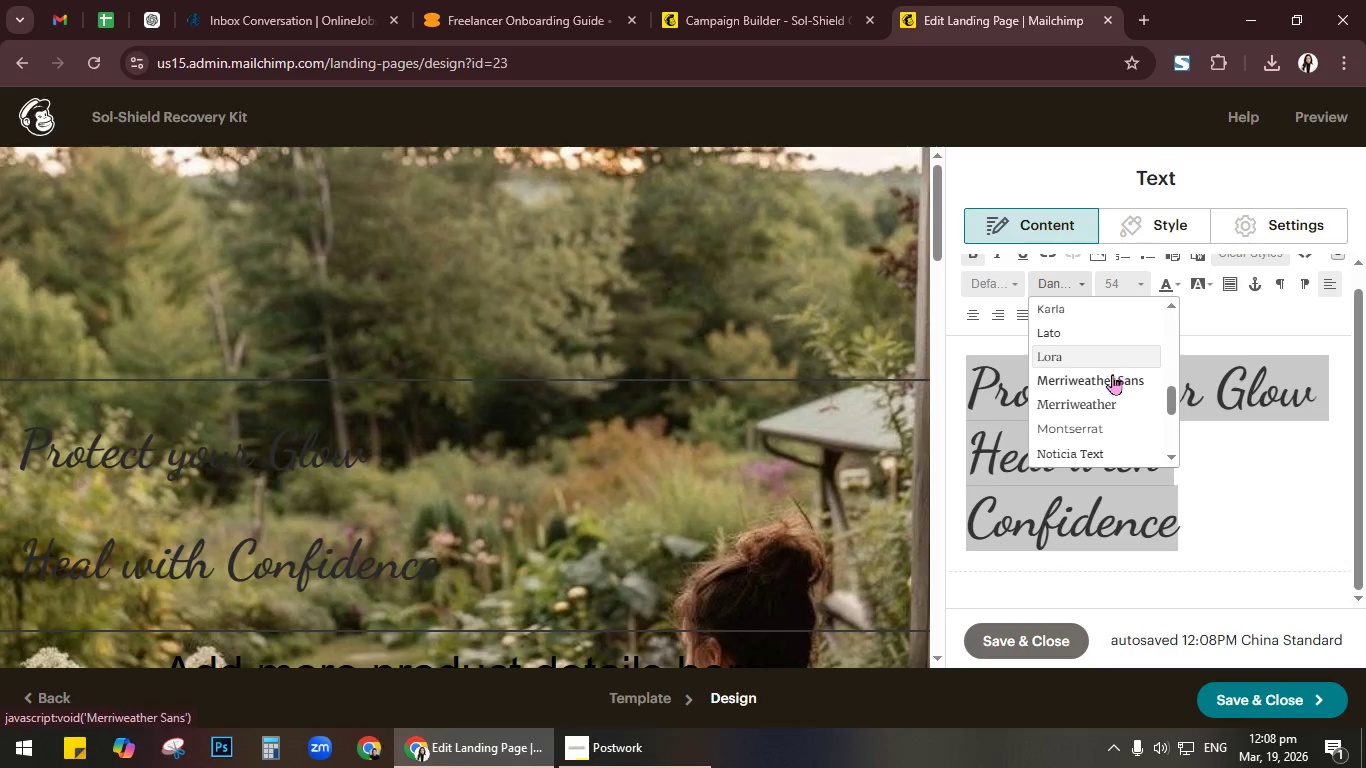 
left_click([1110, 380])
 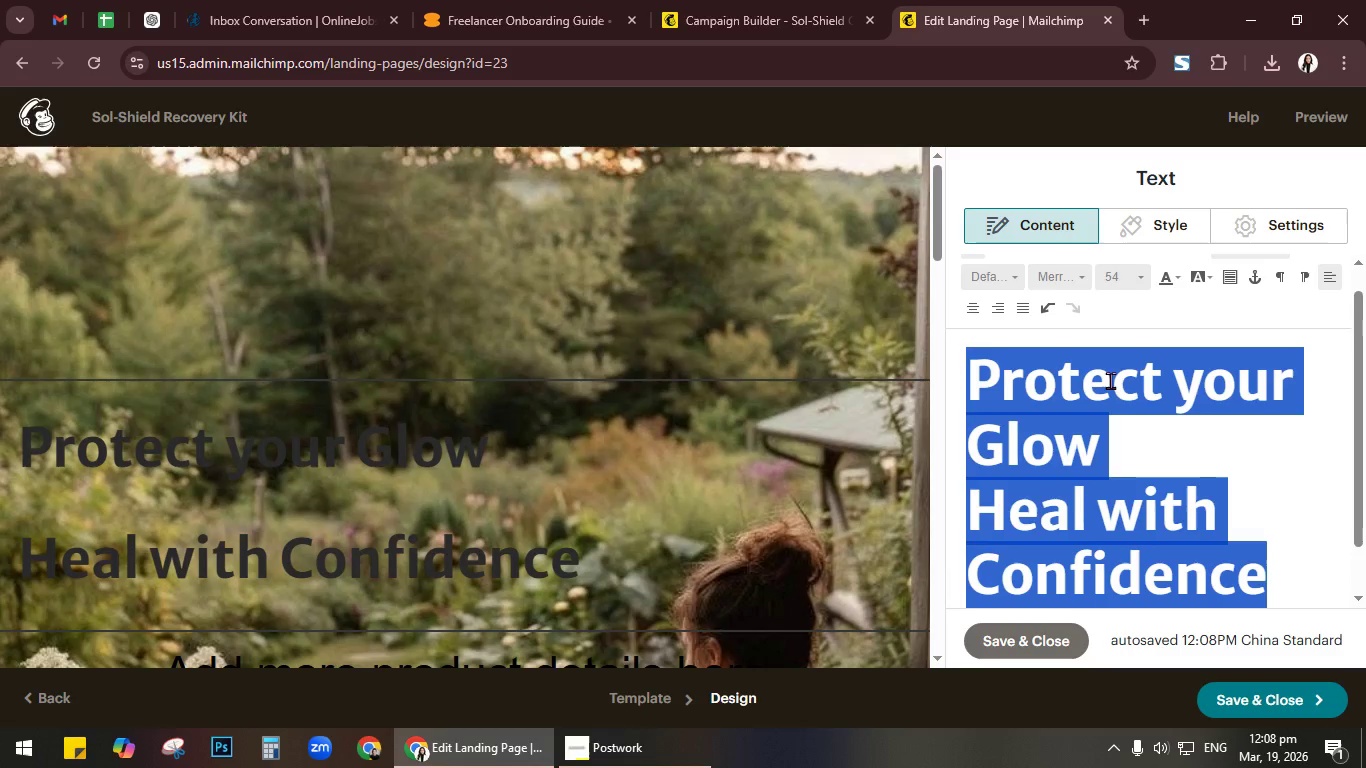 
scroll: coordinate [1110, 380], scroll_direction: up, amount: 3.0
 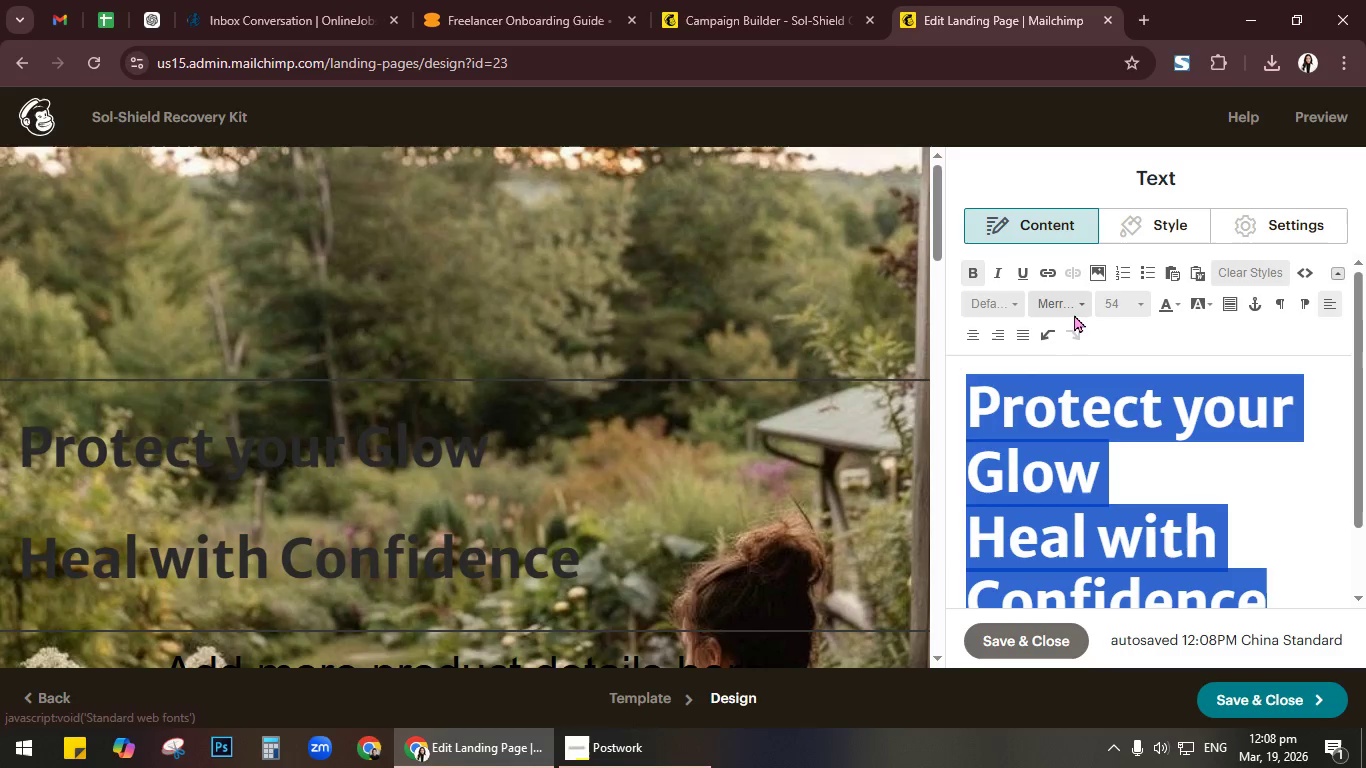 
left_click([1074, 314])
 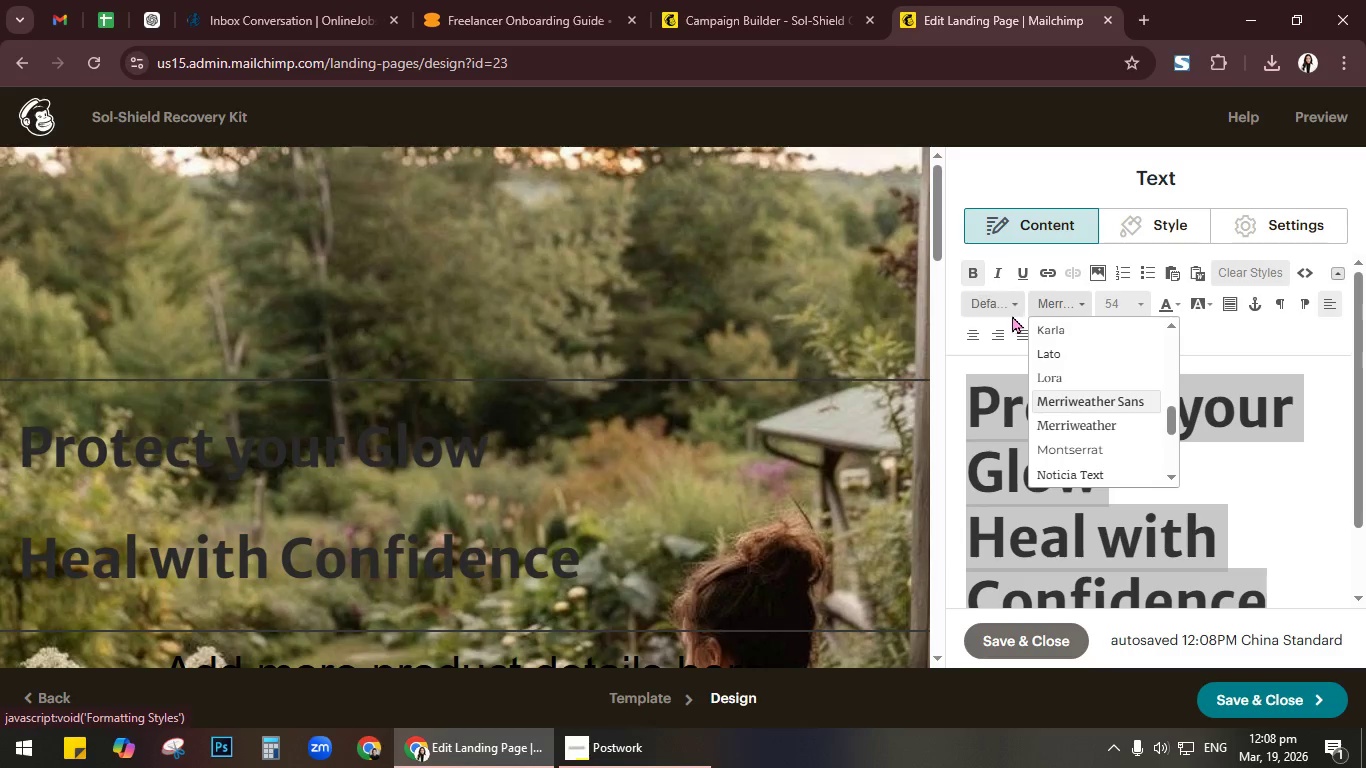 
left_click([1010, 314])
 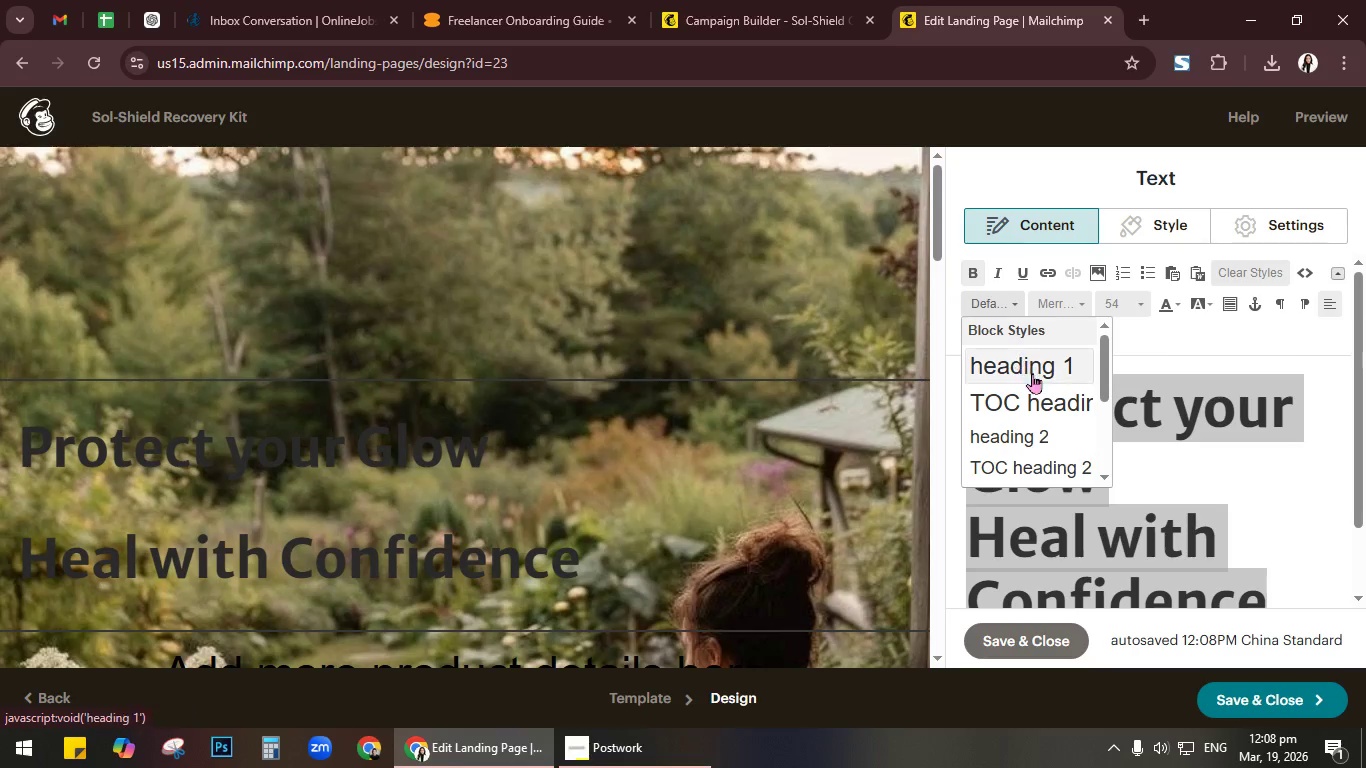 
scroll: coordinate [1039, 403], scroll_direction: down, amount: 2.0
 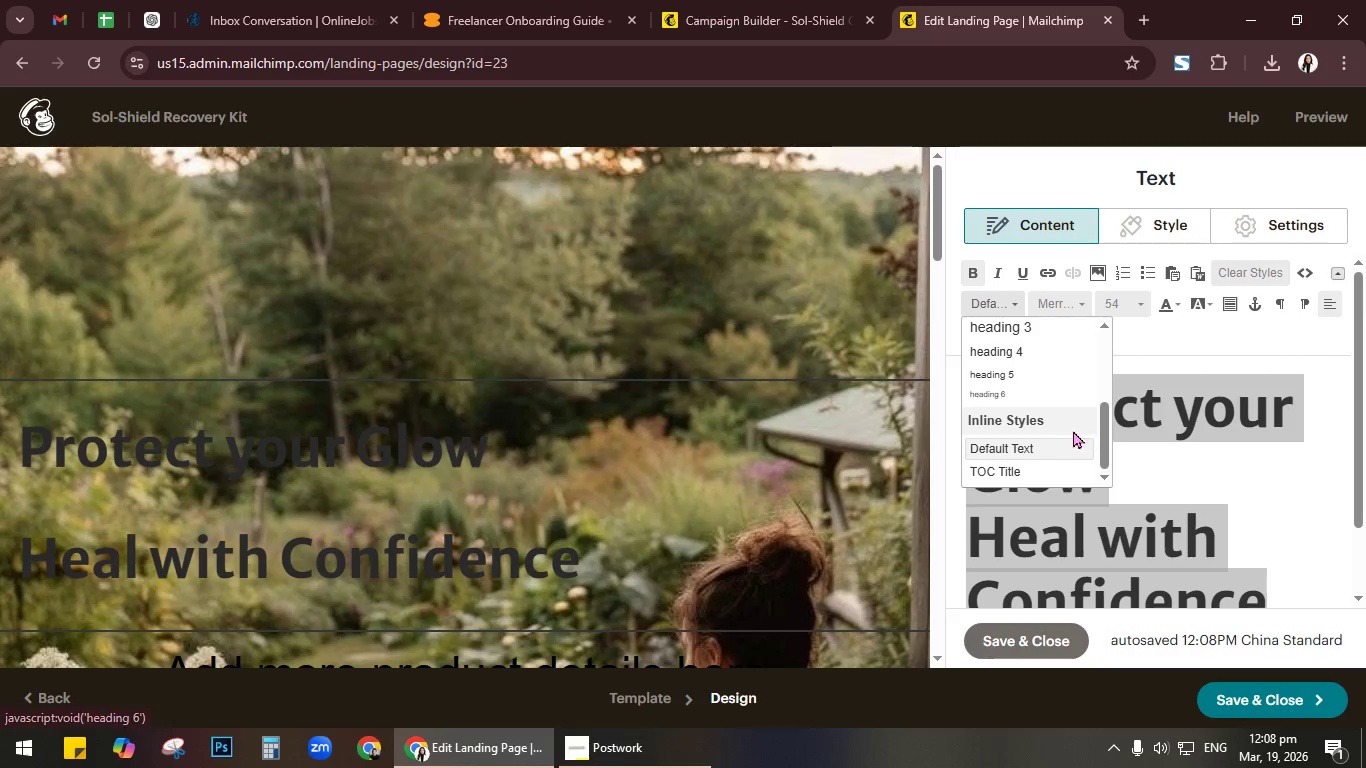 
left_click([1030, 414])
 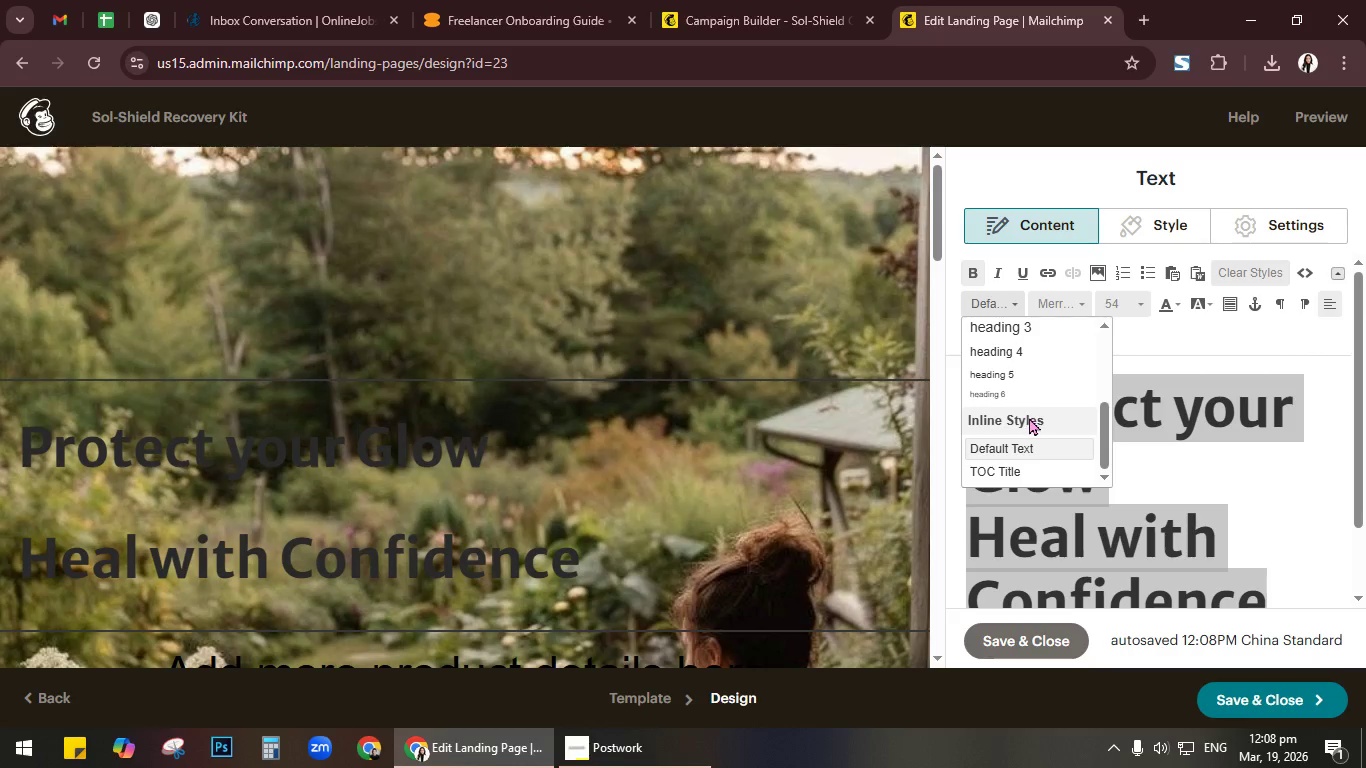 
left_click([1029, 417])
 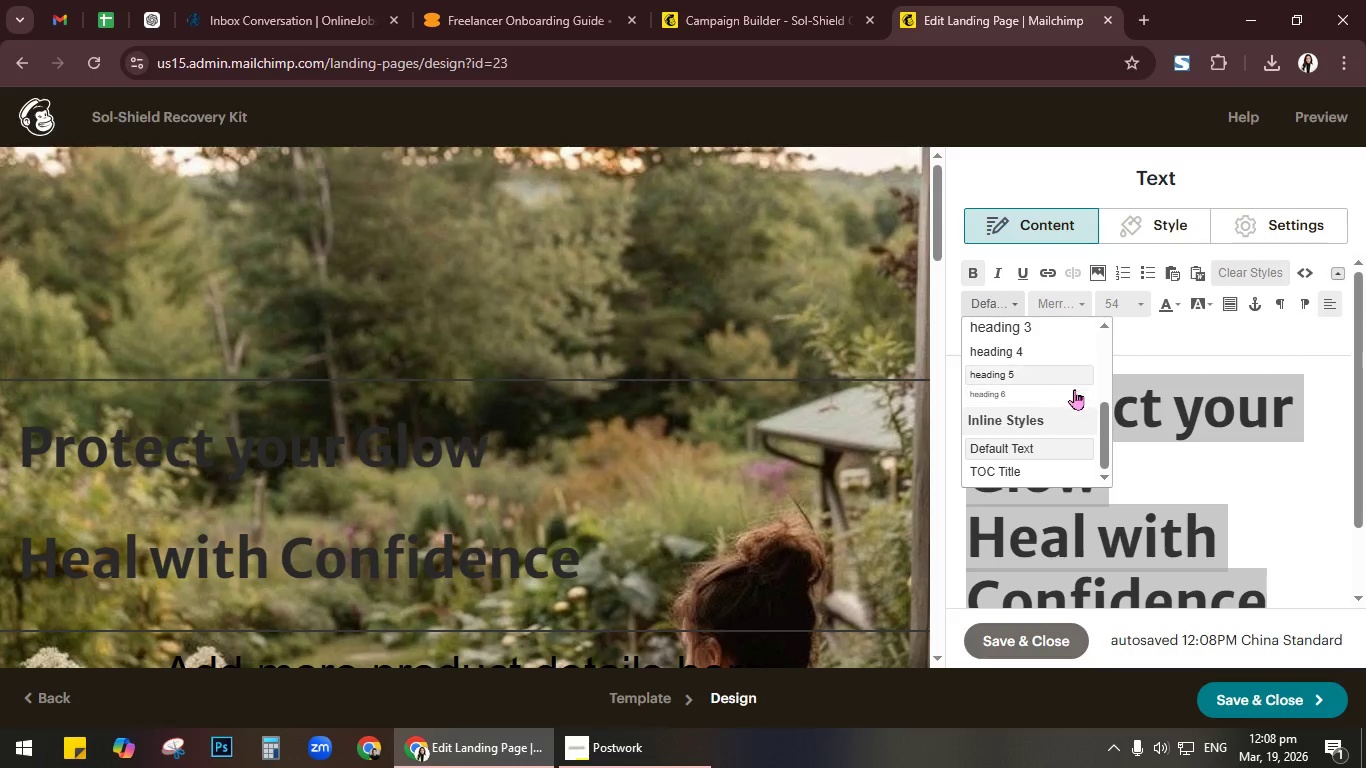 
left_click([1020, 422])
 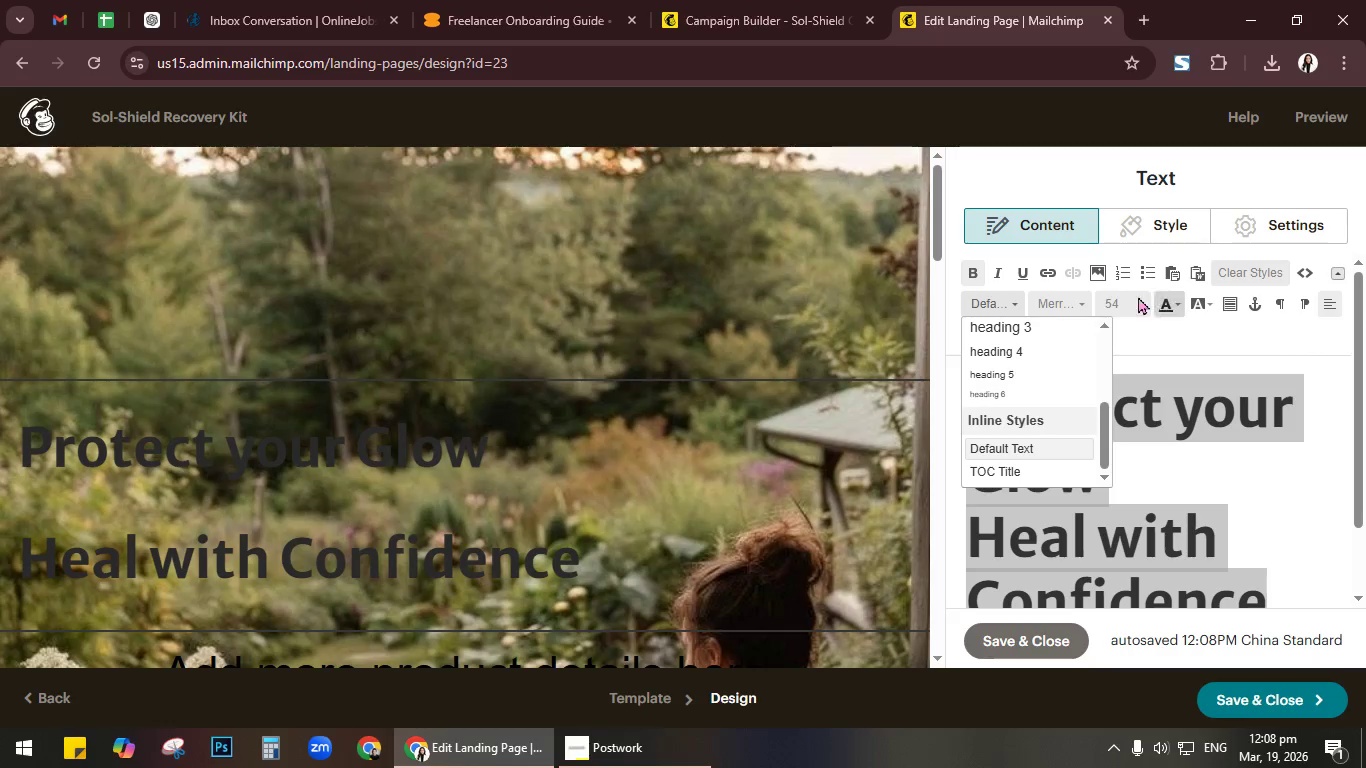 
left_click([1080, 310])
 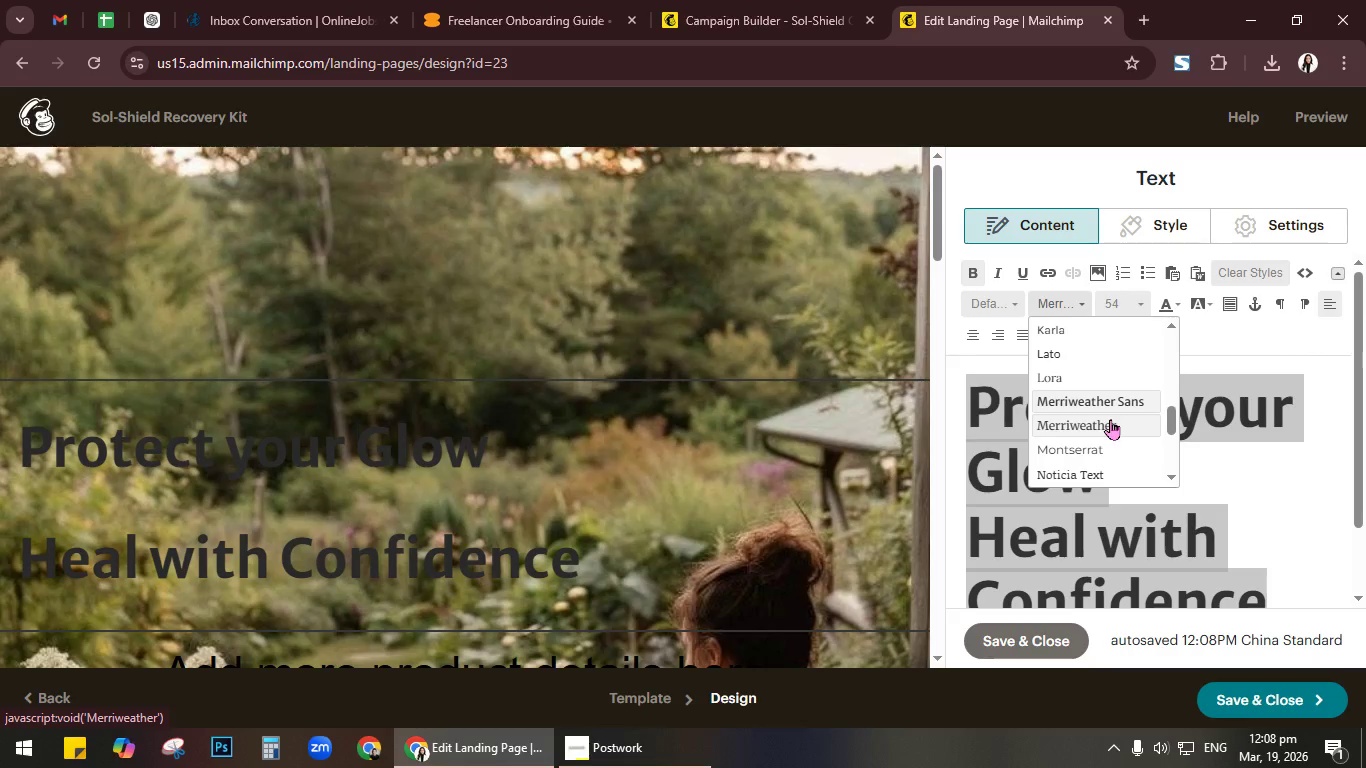 
scroll: coordinate [1110, 419], scroll_direction: up, amount: 2.0
 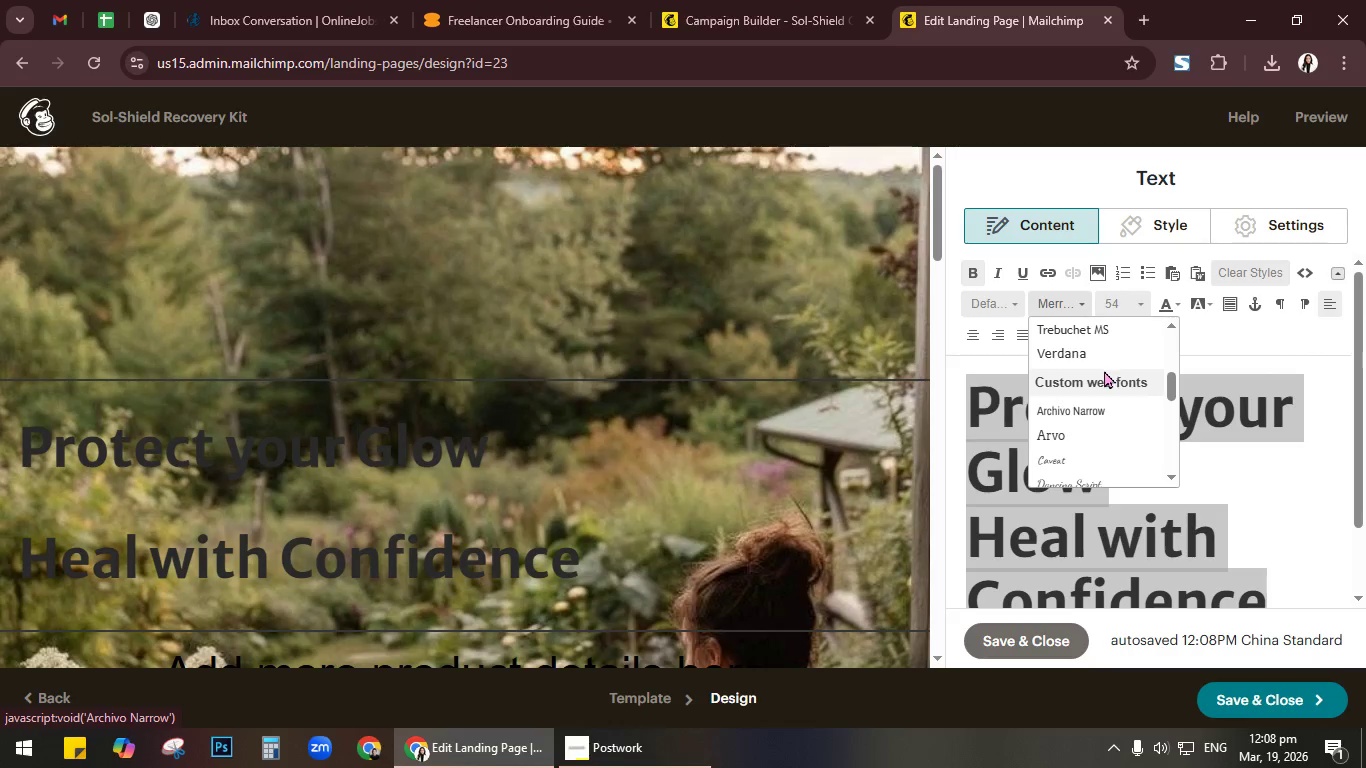 
left_click([1103, 381])
 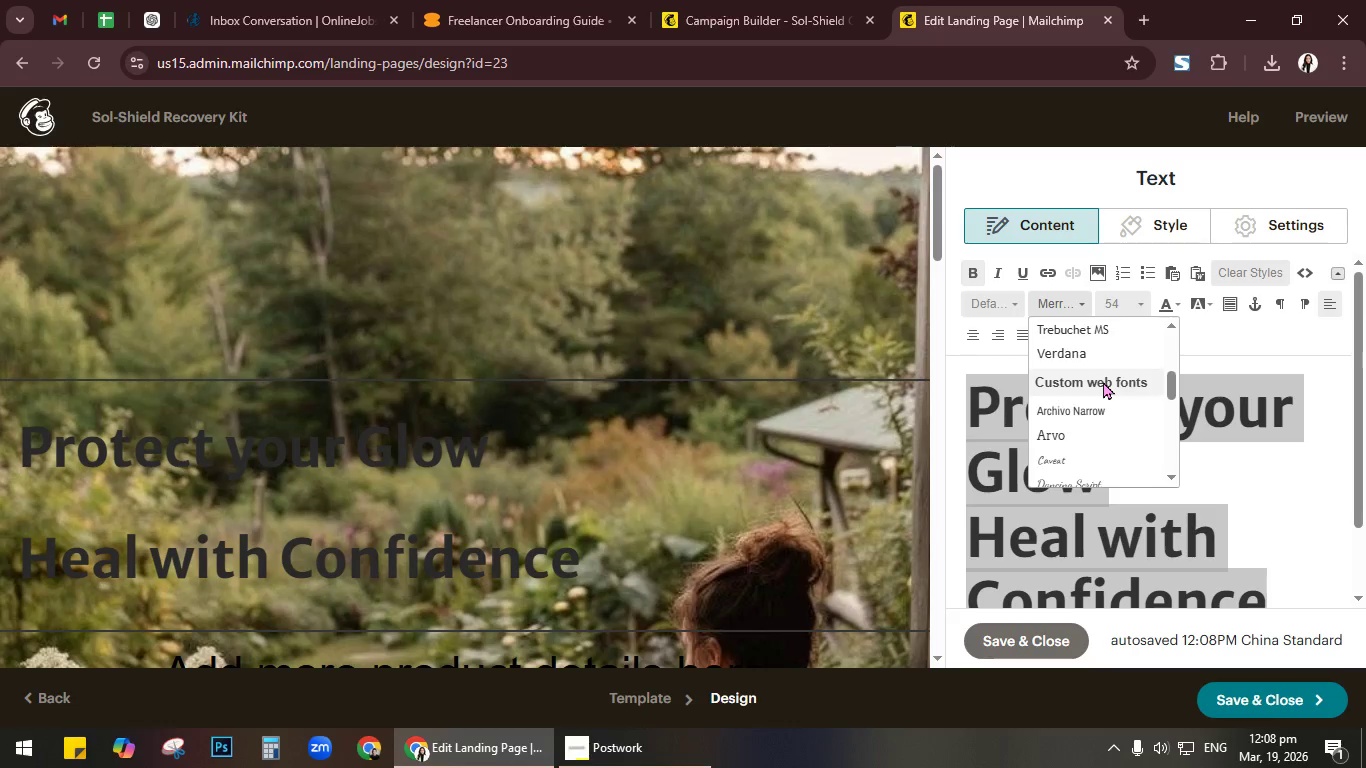 
scroll: coordinate [1103, 381], scroll_direction: up, amount: 2.0
 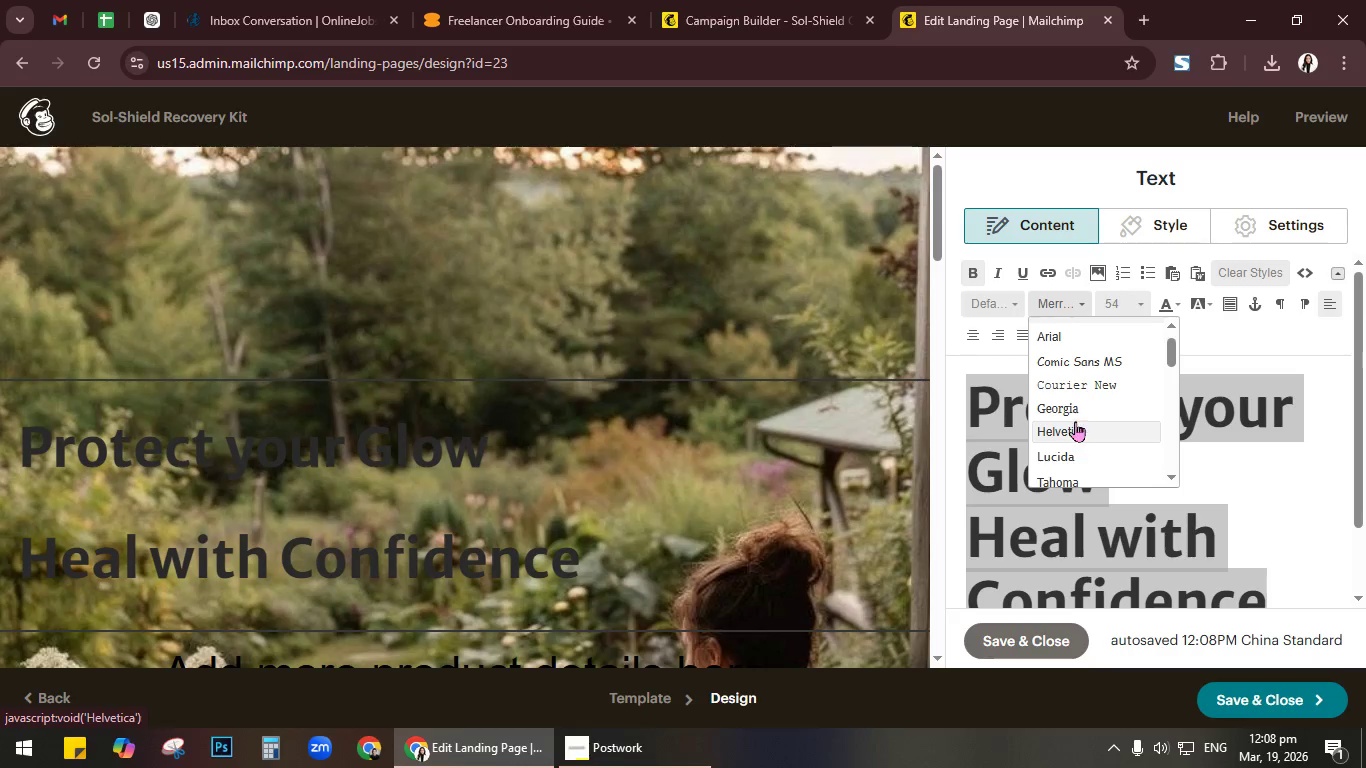 
left_click([1073, 411])
 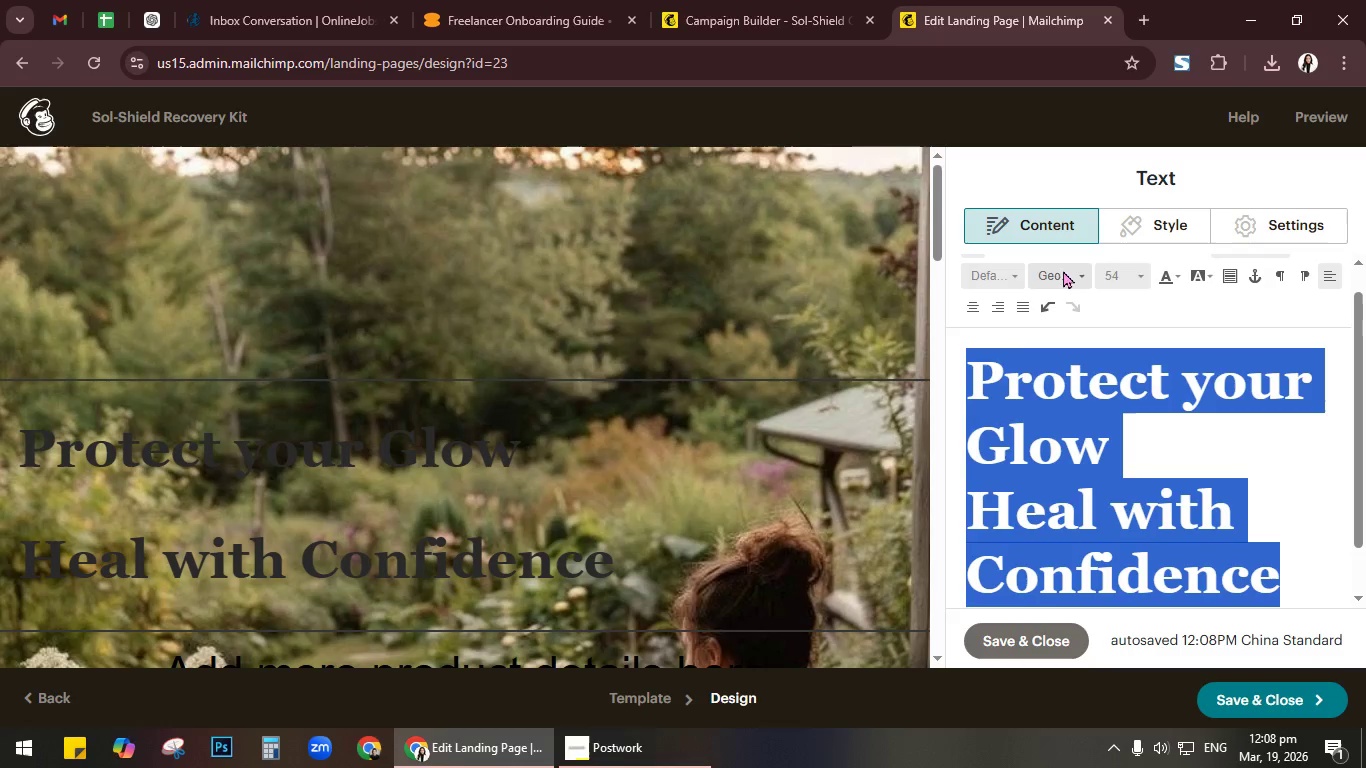 
left_click([1167, 270])
 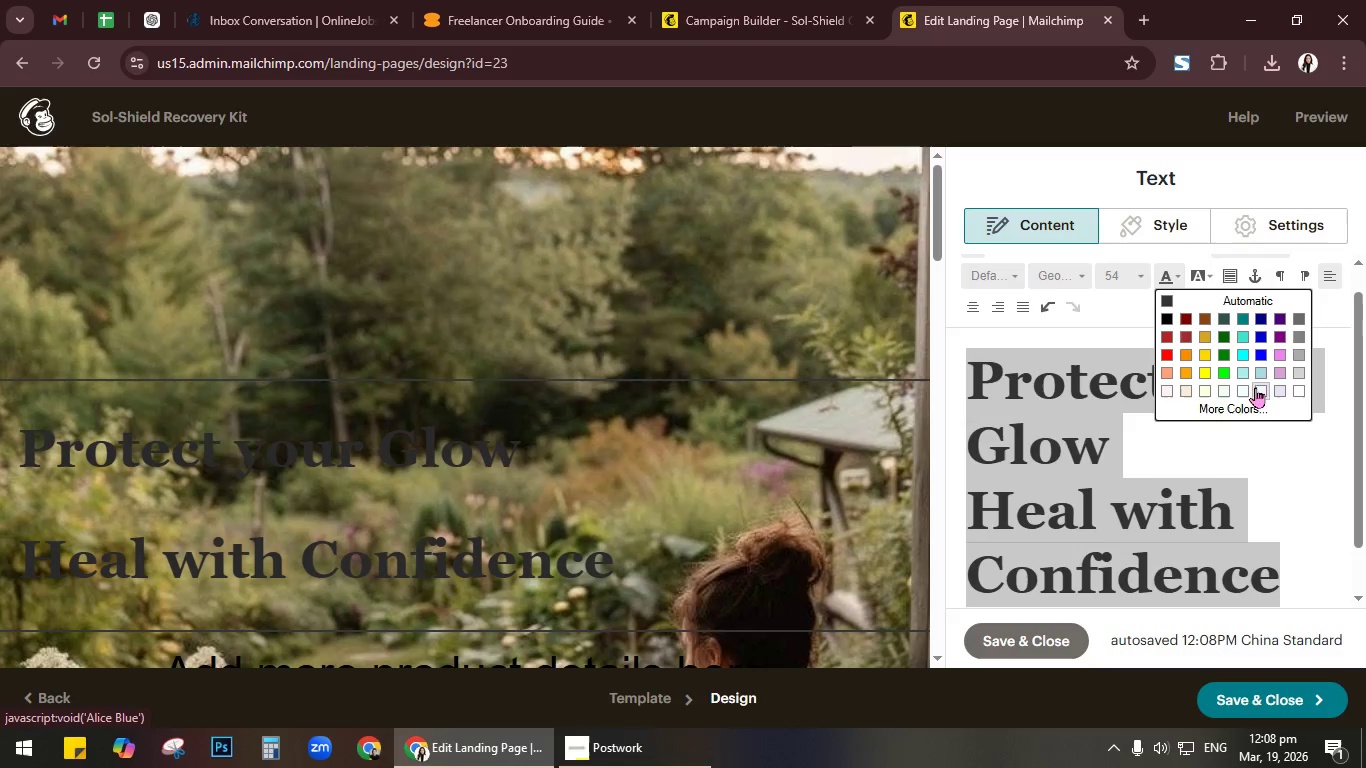 
left_click([1278, 391])
 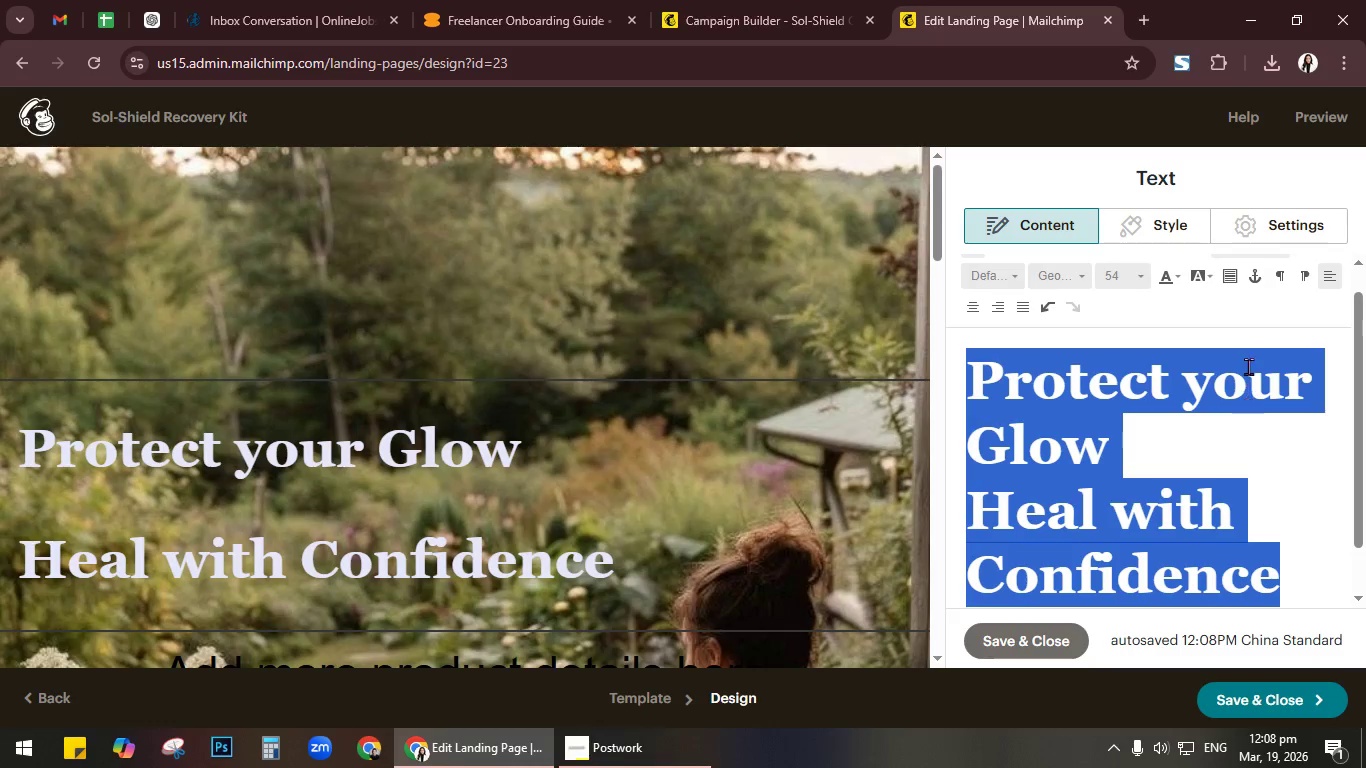 
left_click([1172, 274])
 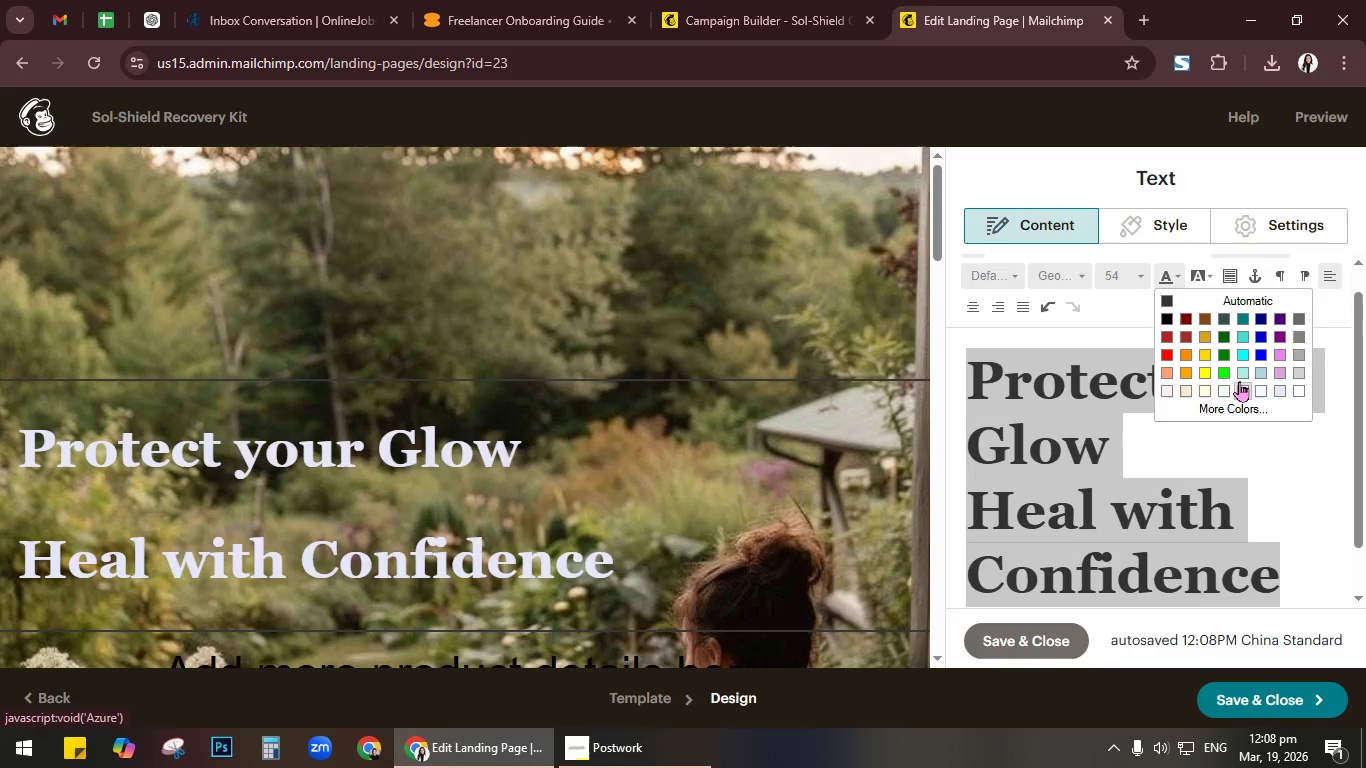 
left_click([1241, 377])
 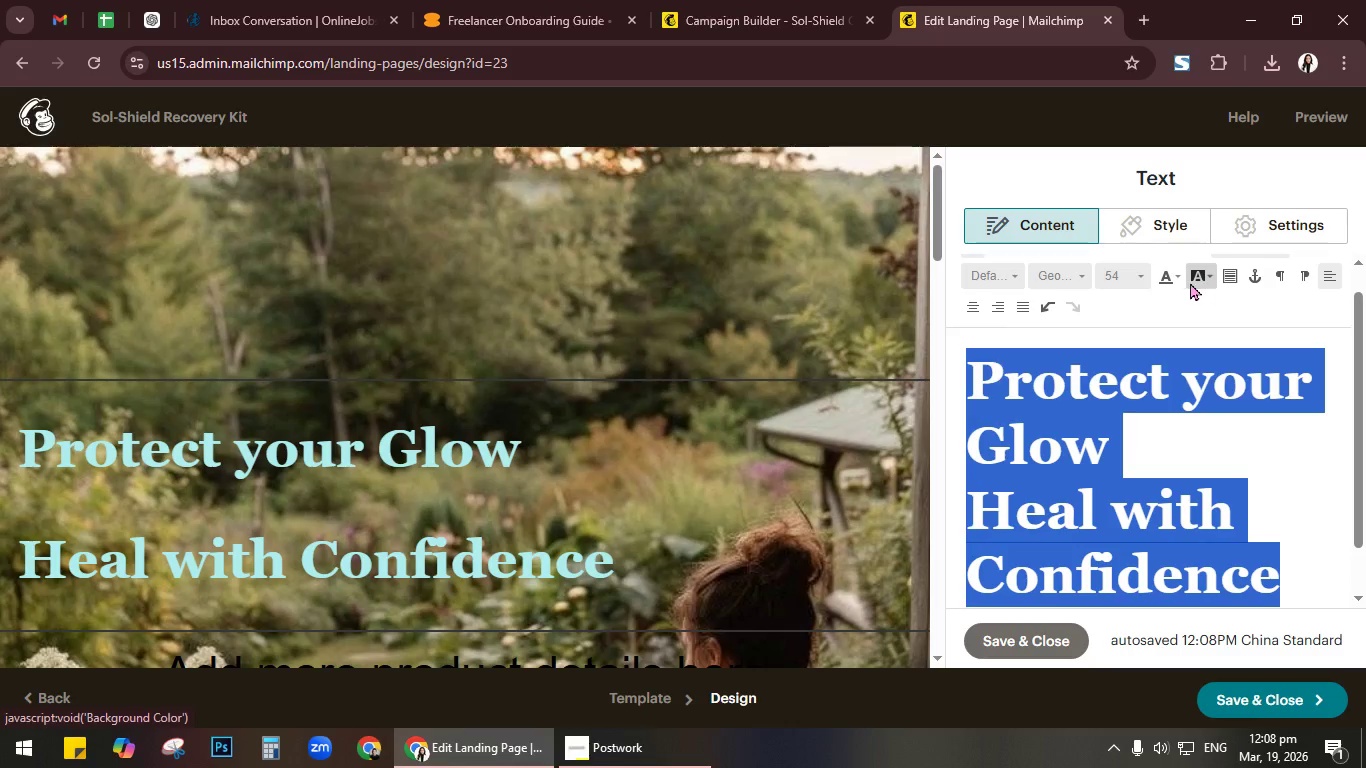 
left_click([1172, 282])
 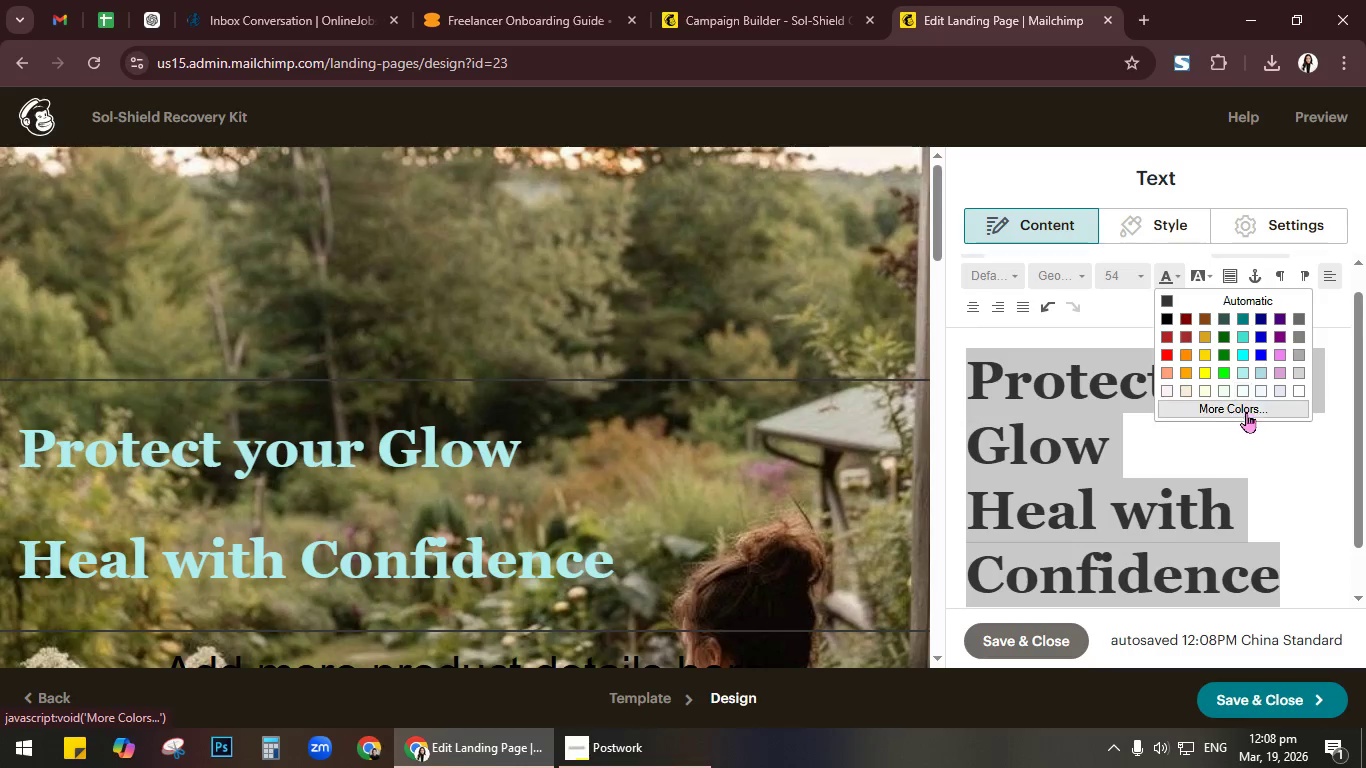 
left_click([1246, 412])
 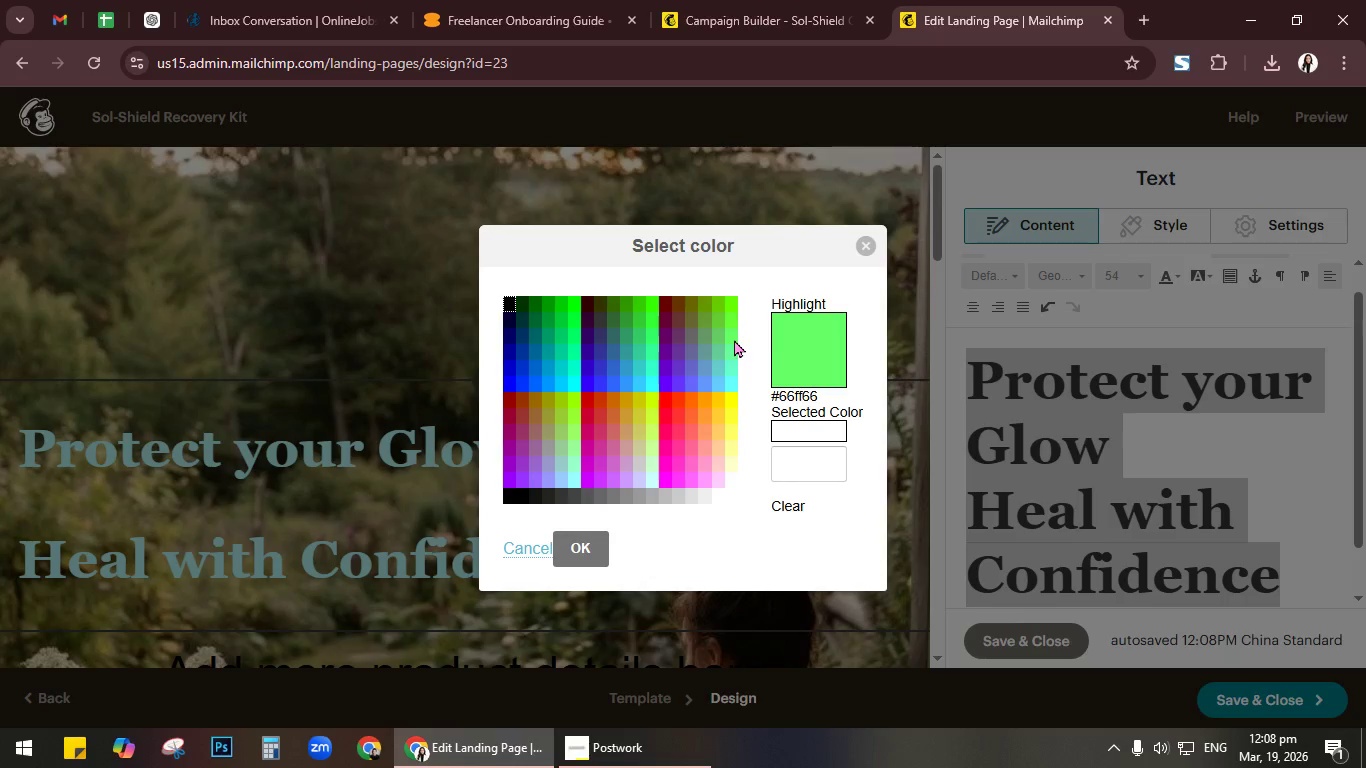 
wait(8.59)
 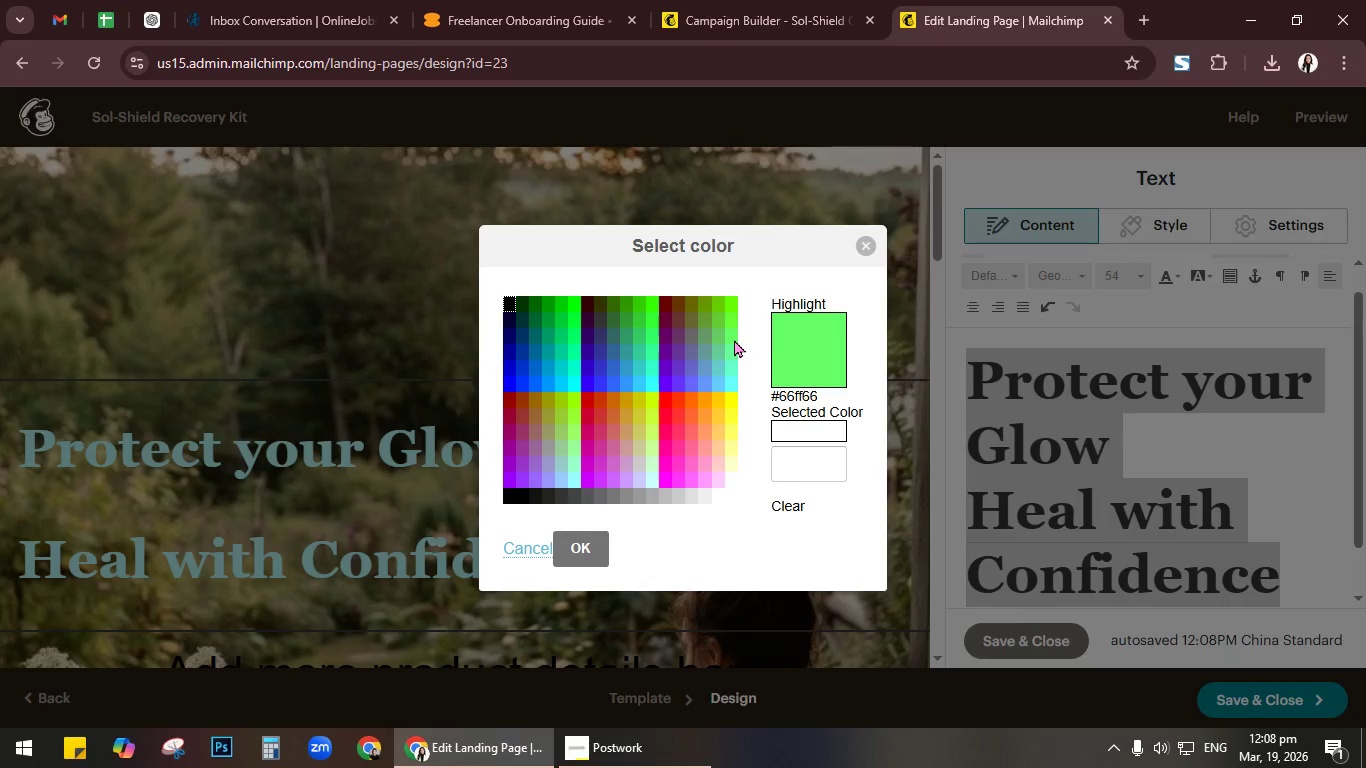 
left_click([732, 371])
 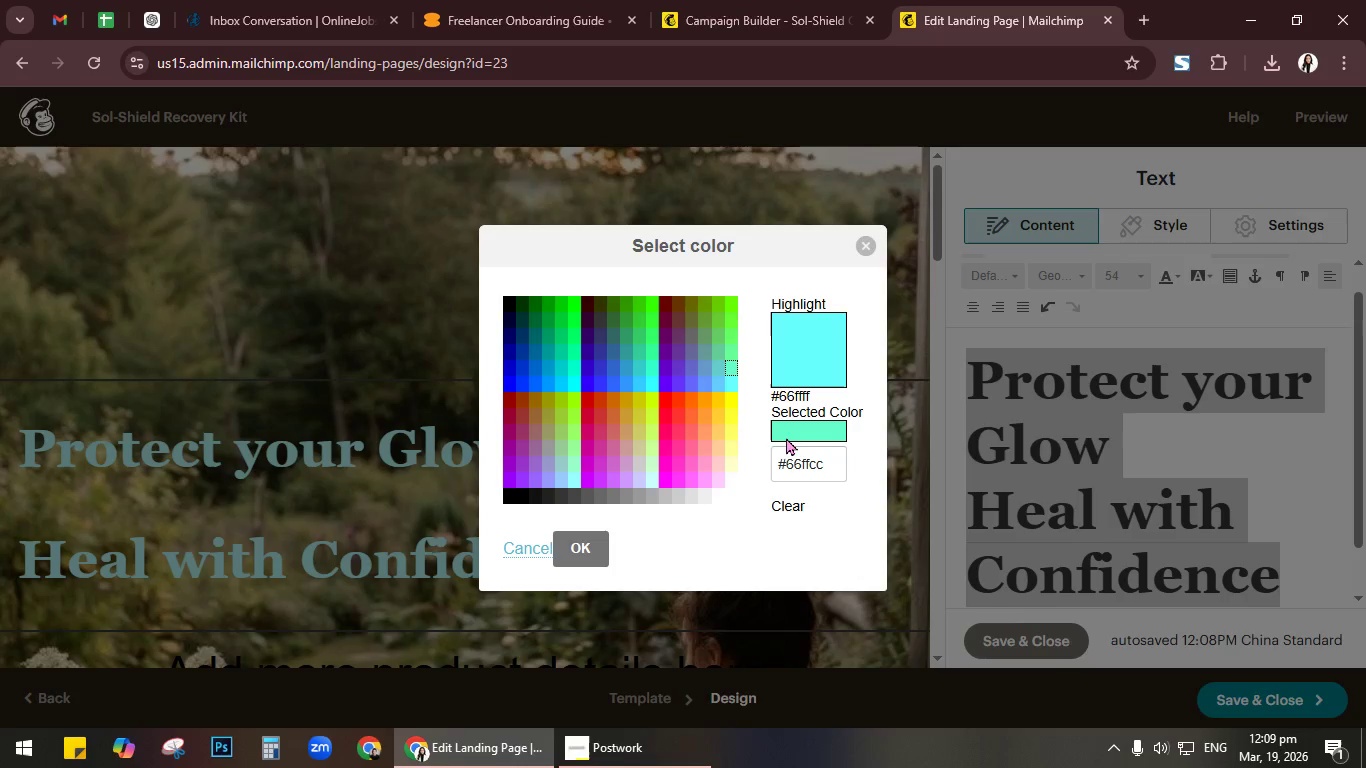 
left_click([805, 435])
 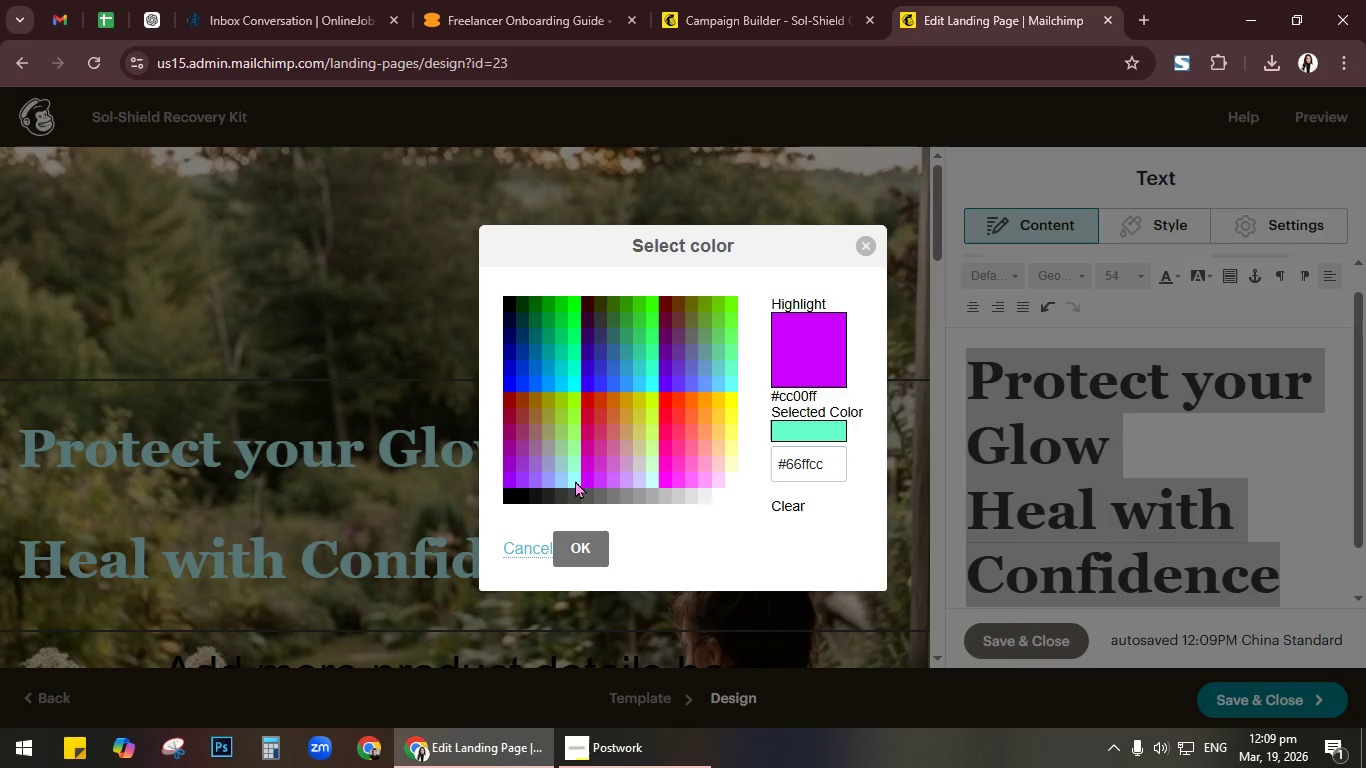 
wait(7.16)
 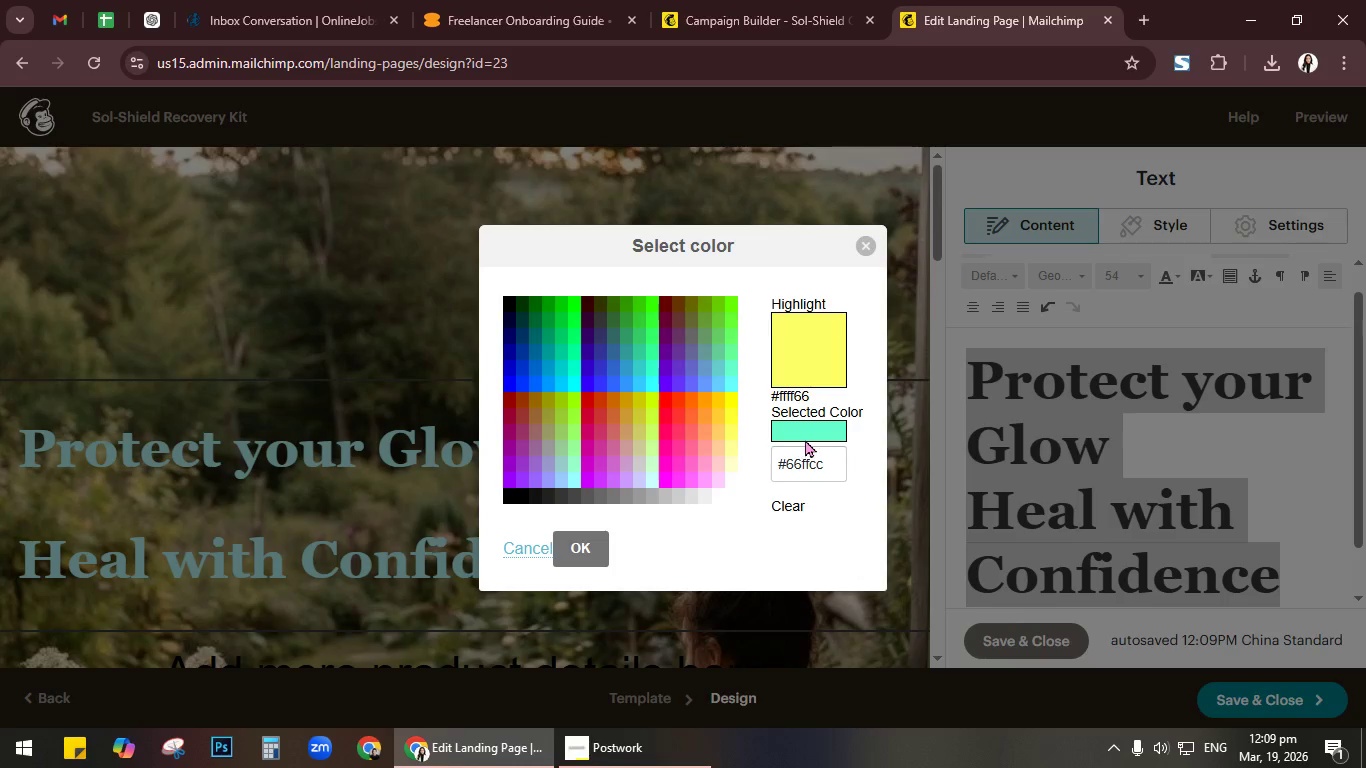 
left_click([650, 478])
 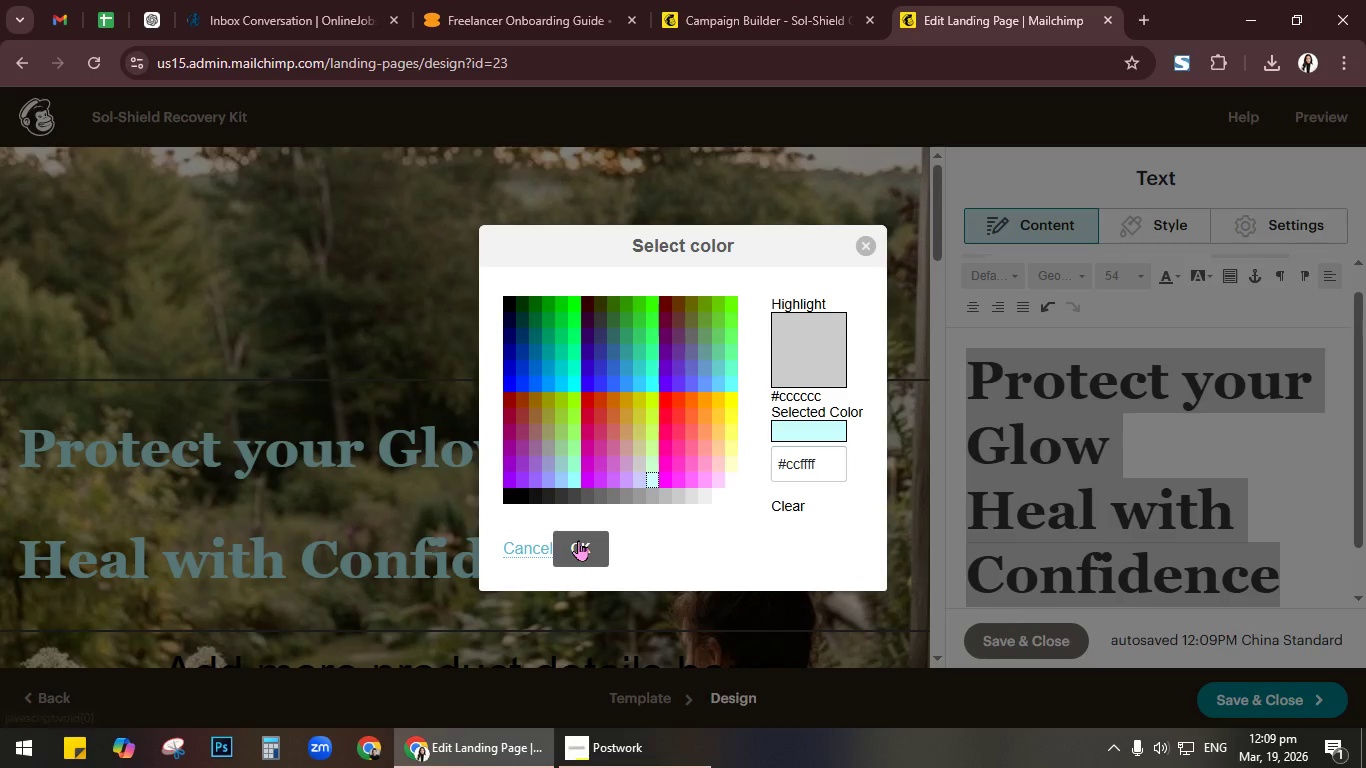 
left_click([579, 543])
 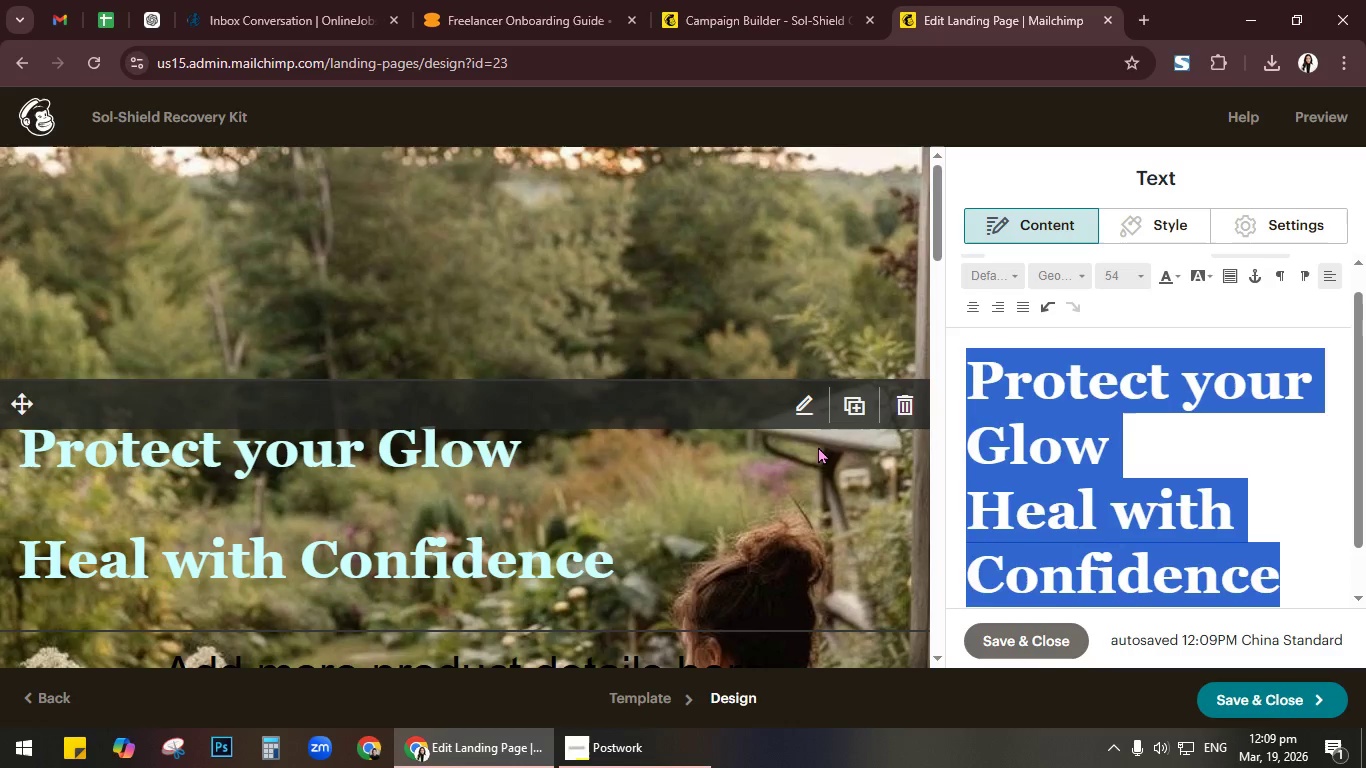 
left_click([818, 446])
 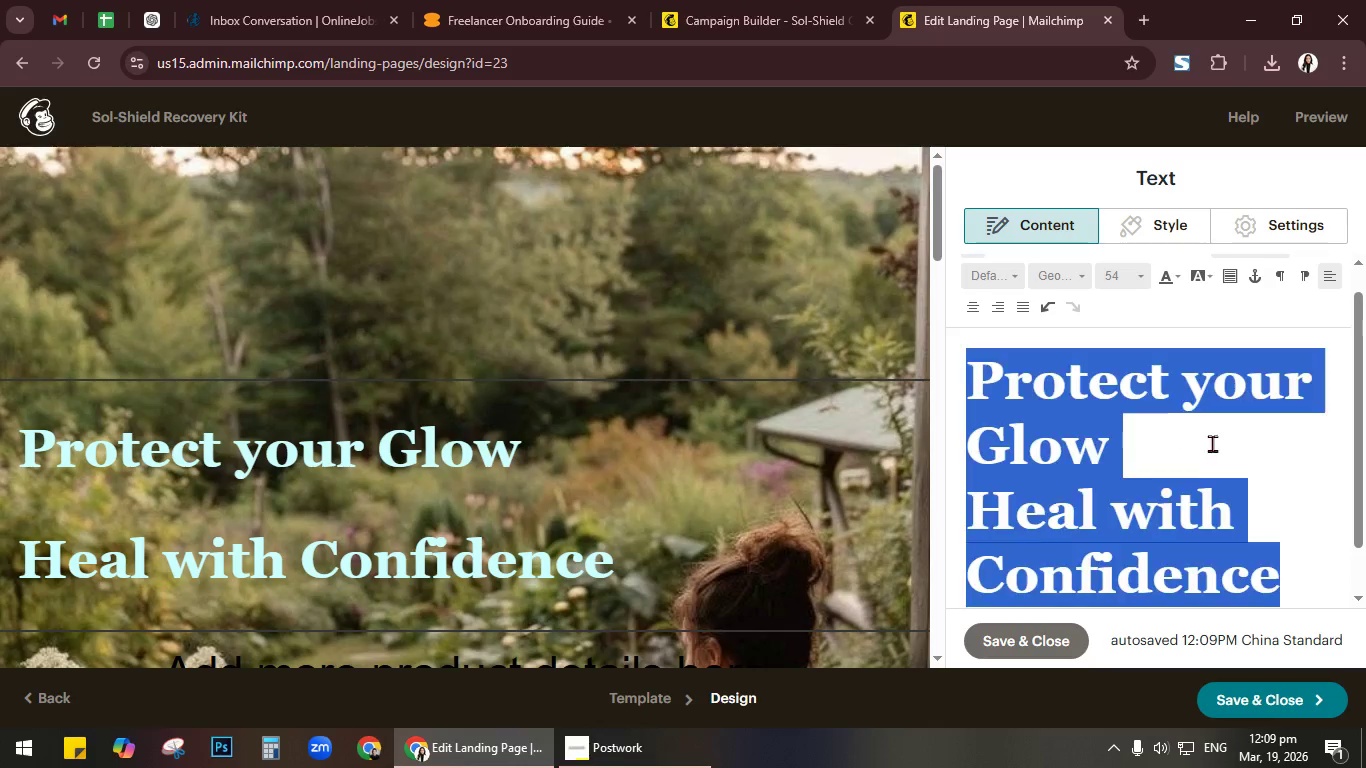 
scroll: coordinate [864, 456], scroll_direction: down, amount: 5.0
 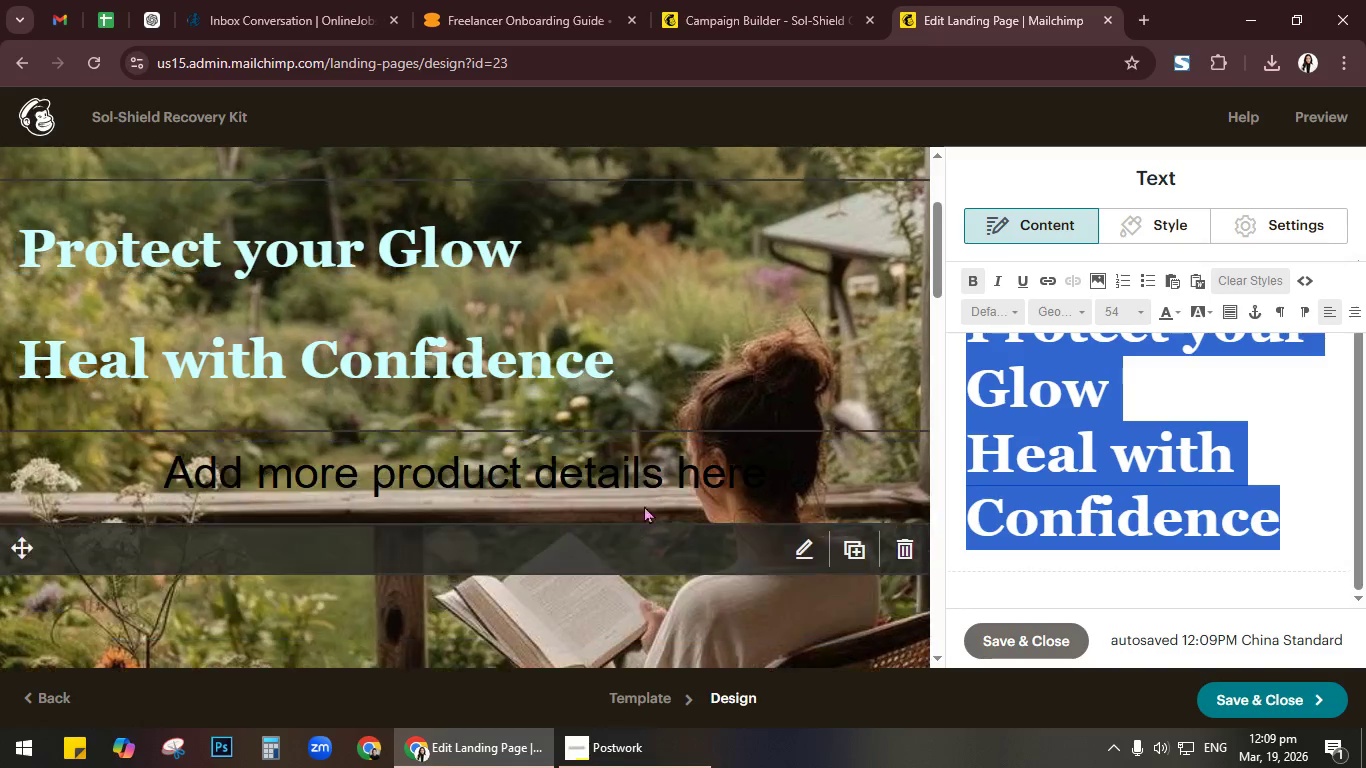 
left_click([666, 490])
 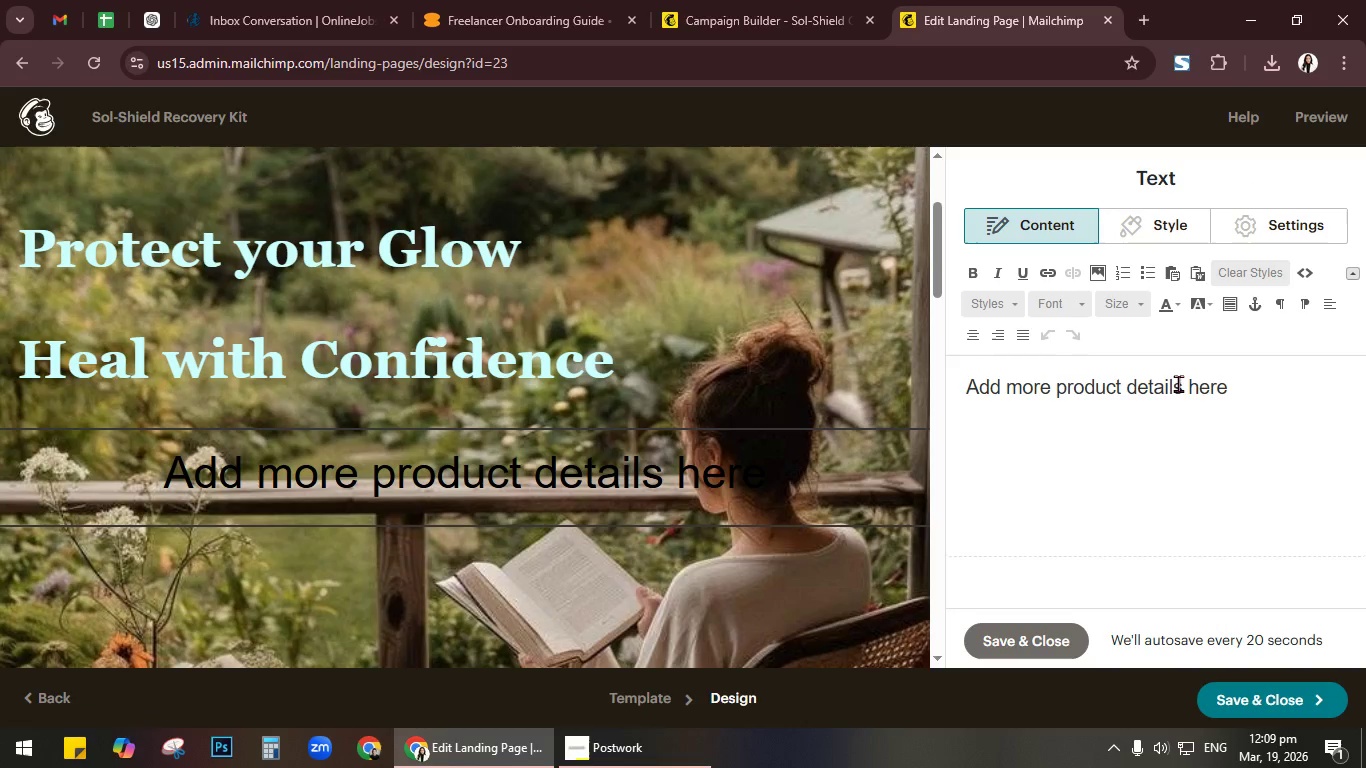 
left_click([1264, 391])
 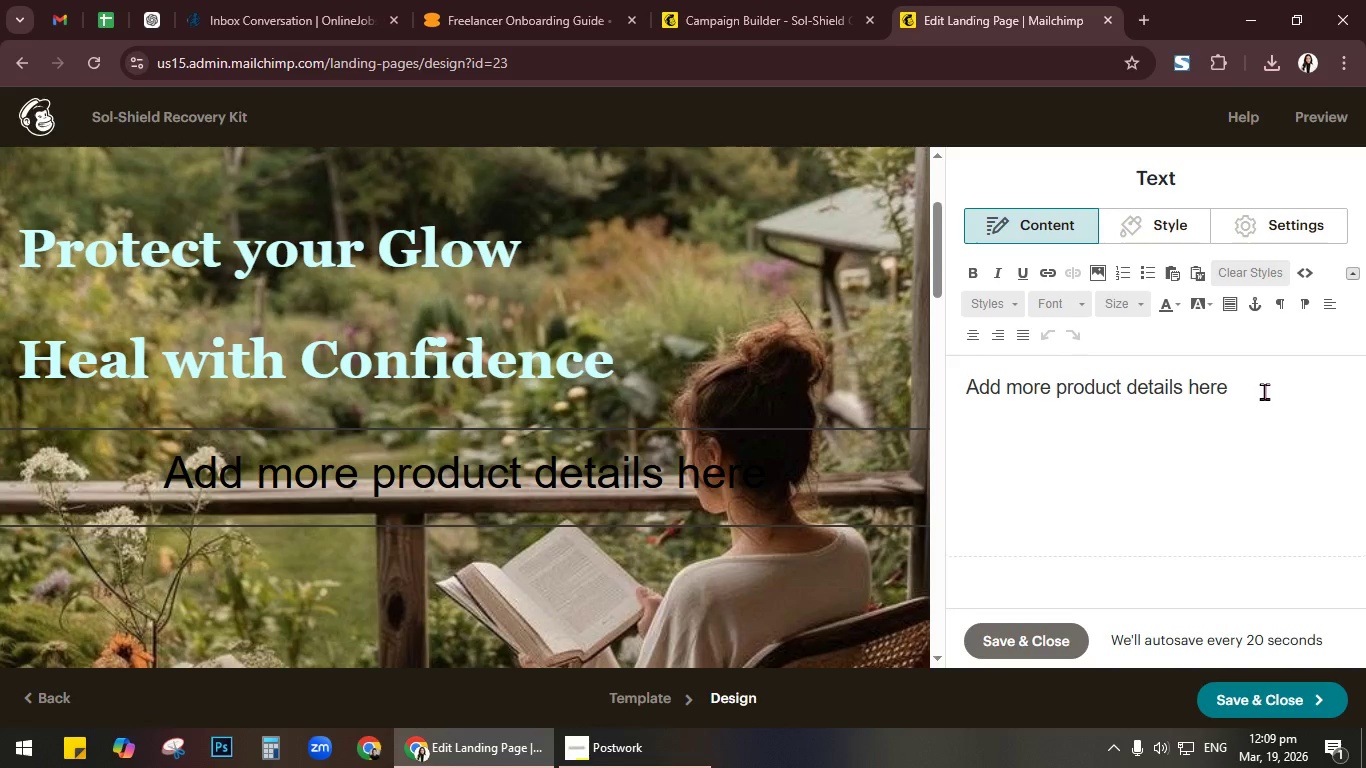 
key(Control+A)
 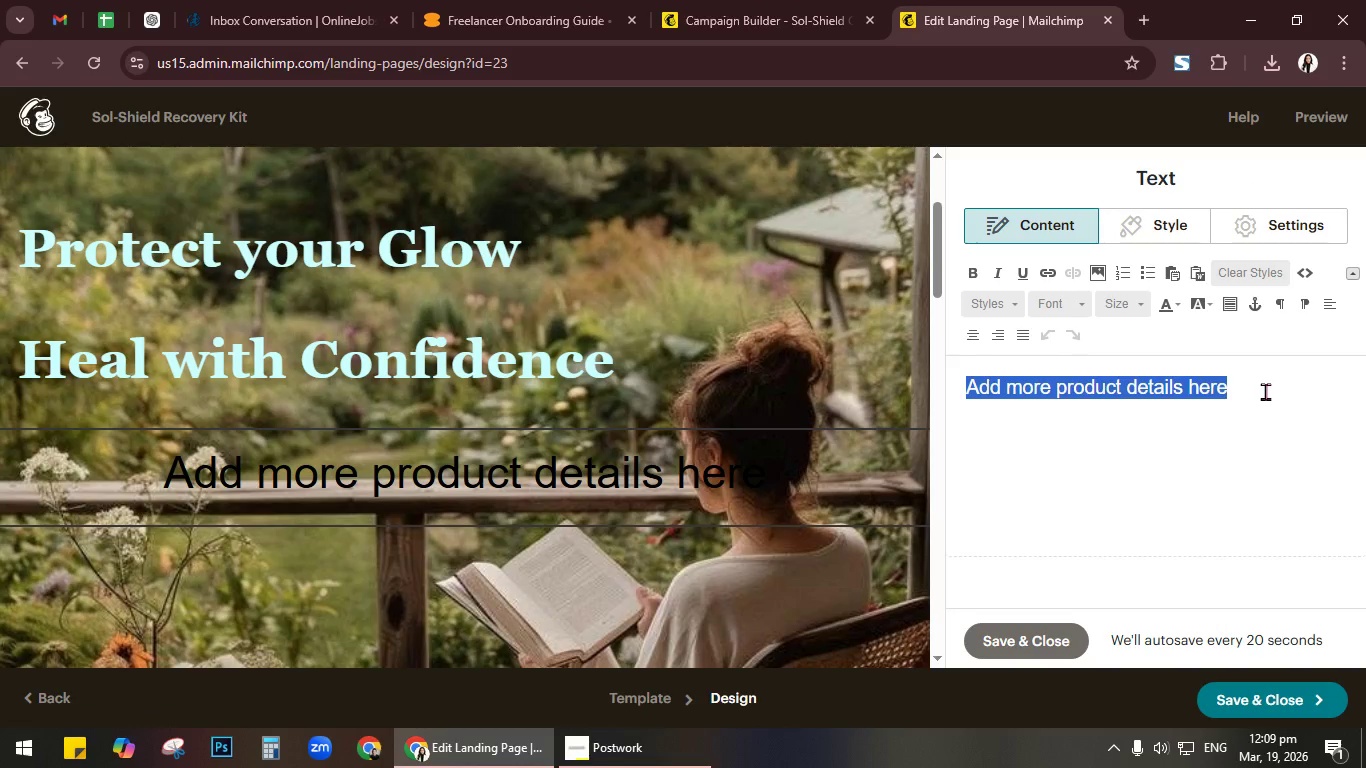 
type(Designed for post)
 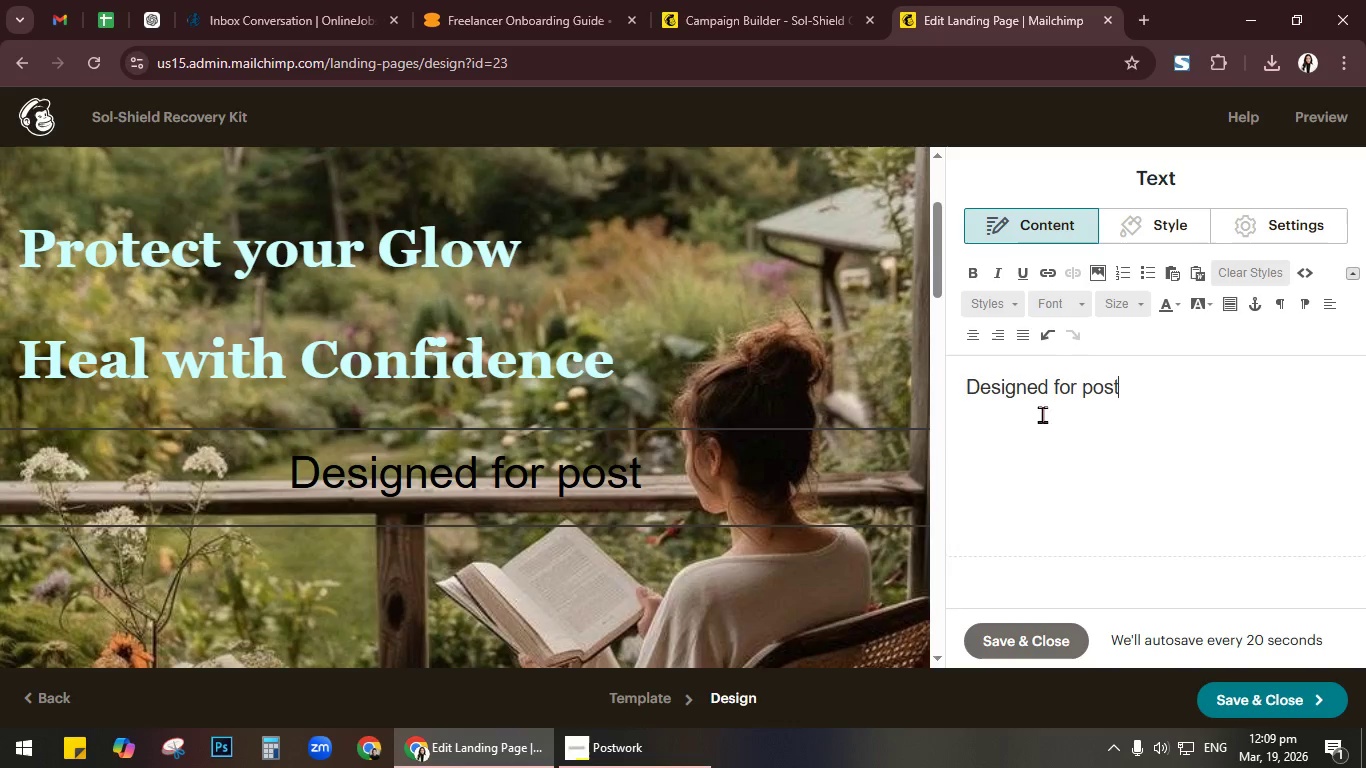 
wait(7.52)
 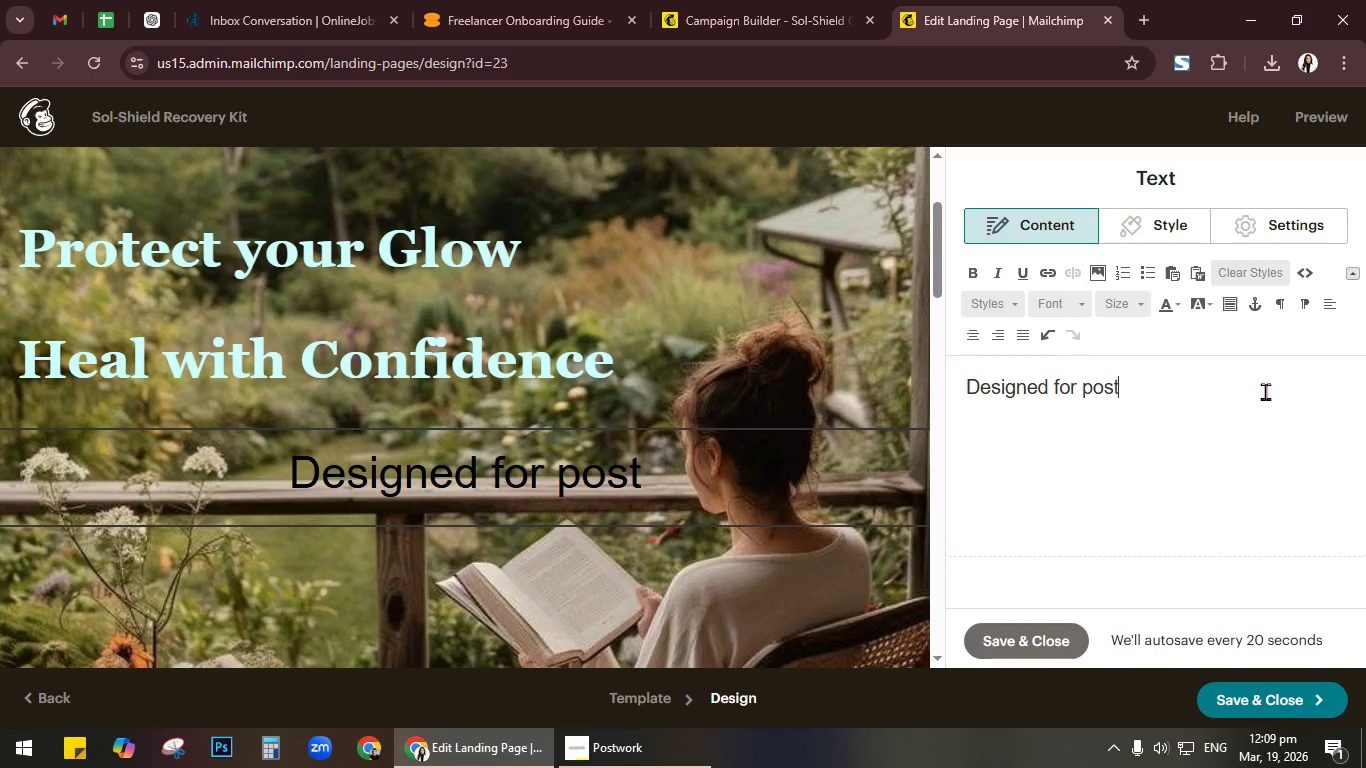 
type(-peel and laser)
 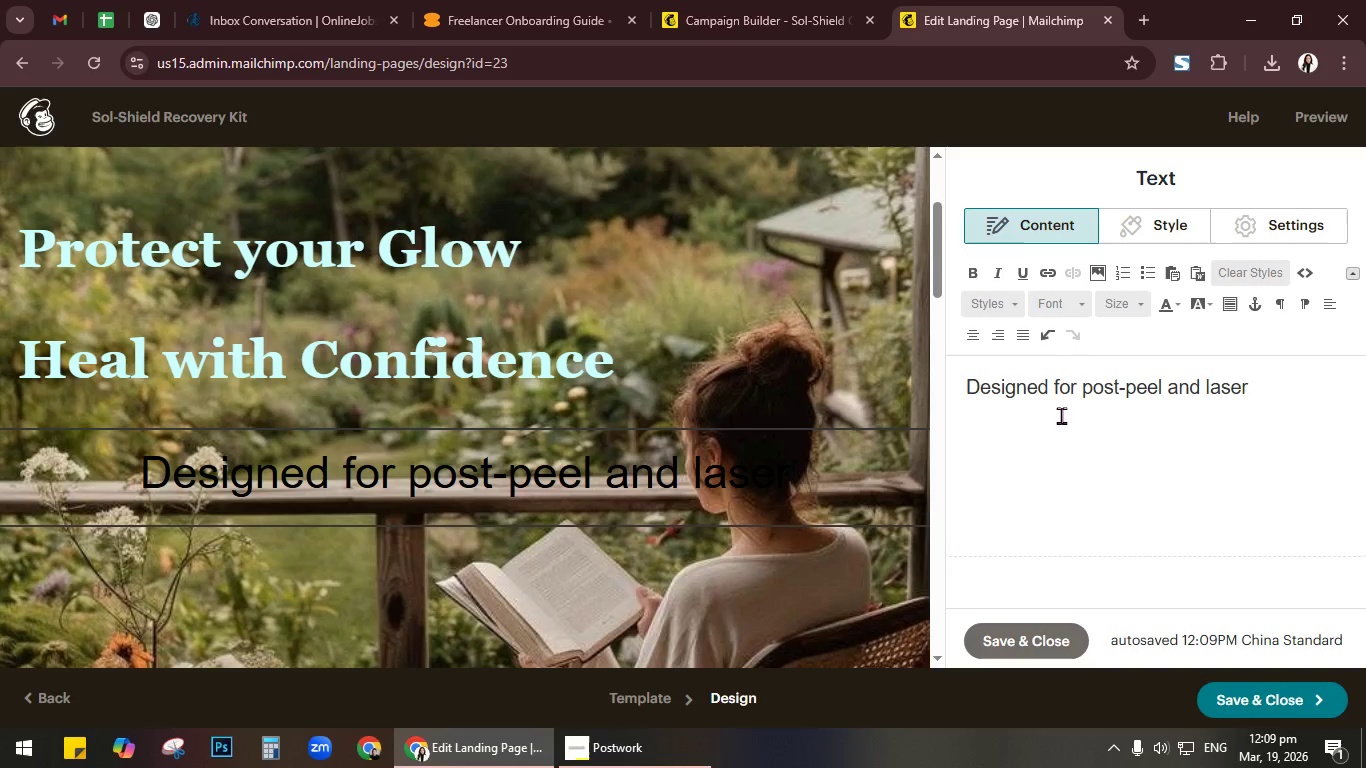 
key(Backspace)
type(r-treated skin)
 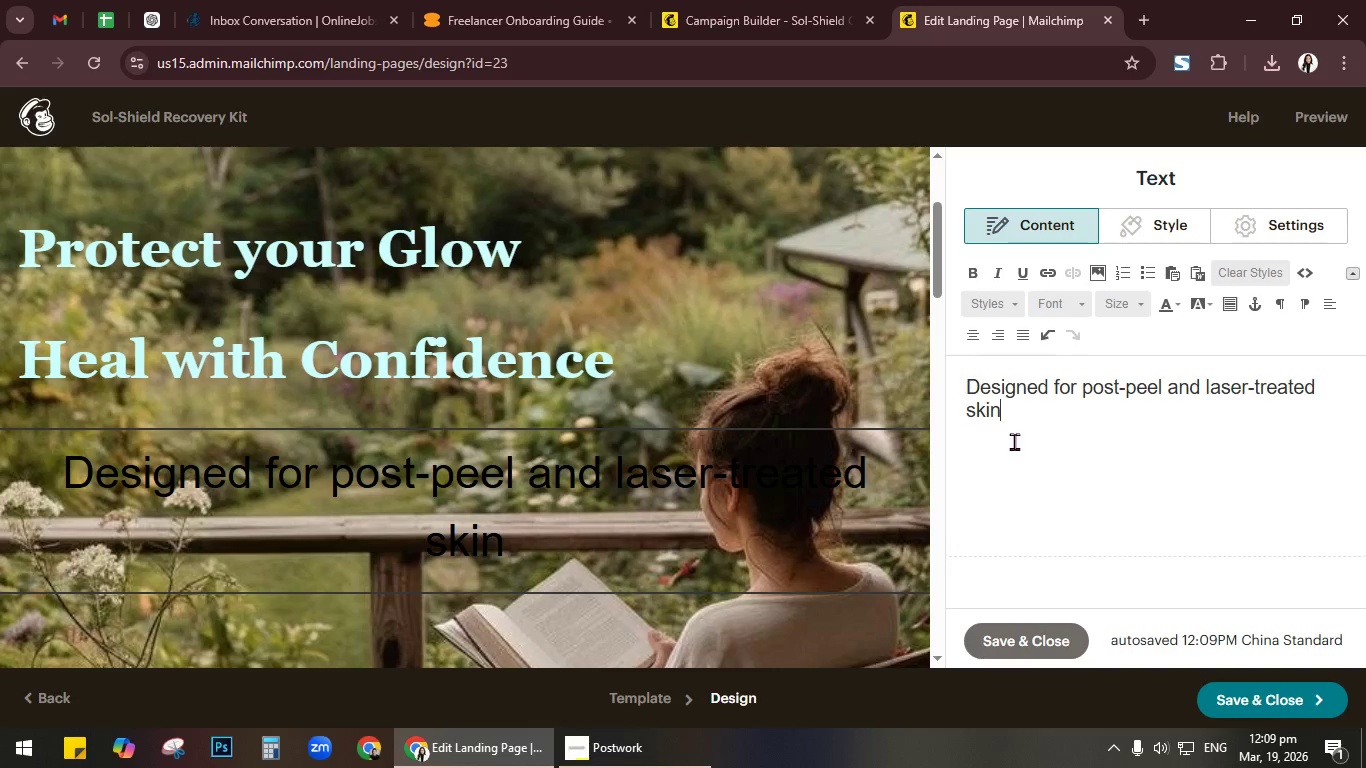 
wait(6.03)
 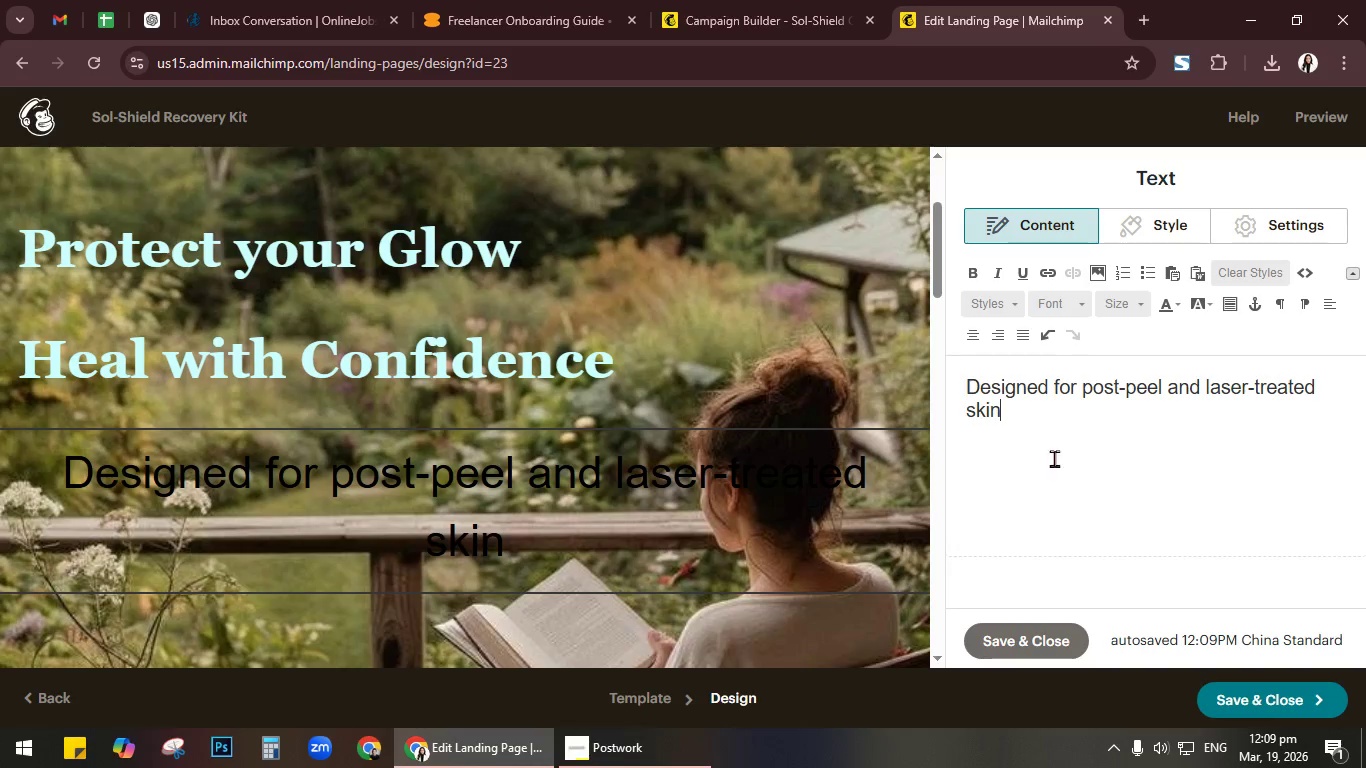 
left_click([1136, 219])
 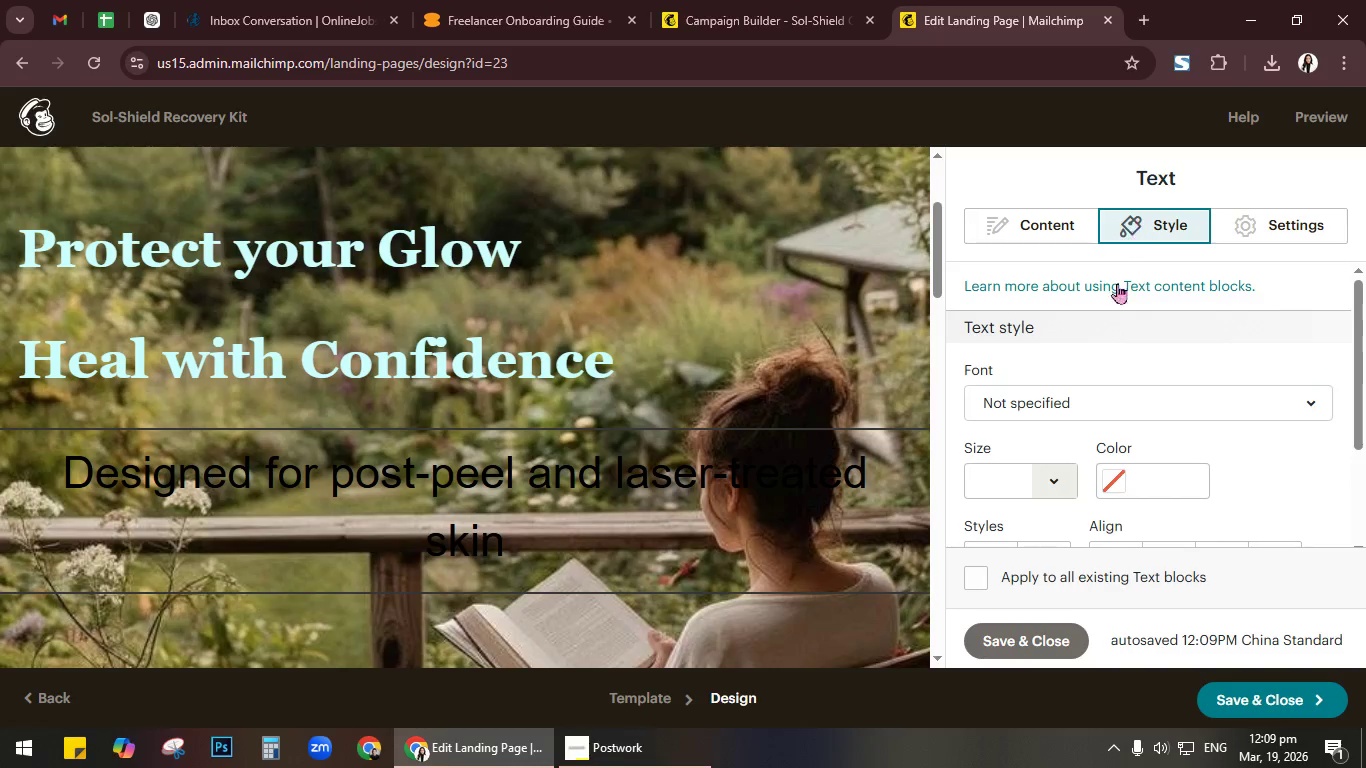 
scroll: coordinate [1112, 330], scroll_direction: down, amount: 3.0
 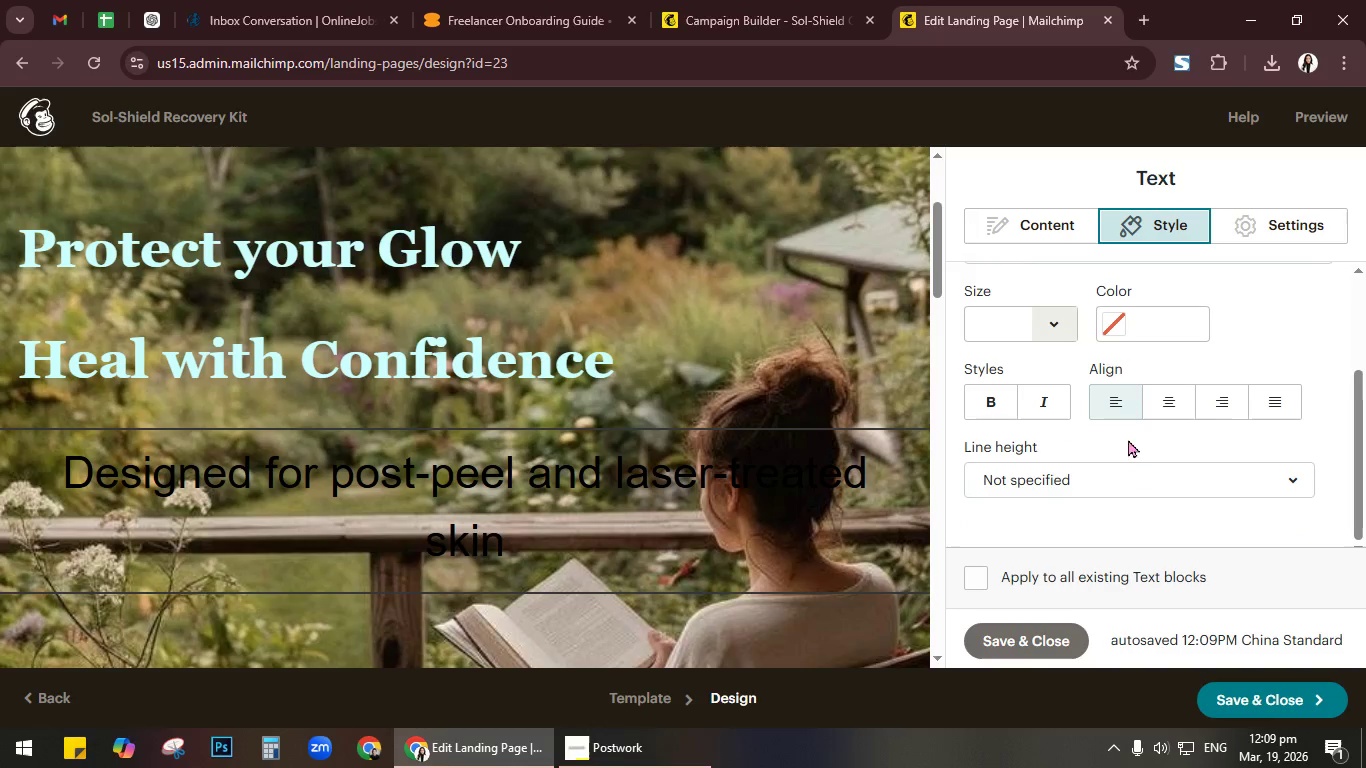 
left_click([1120, 486])
 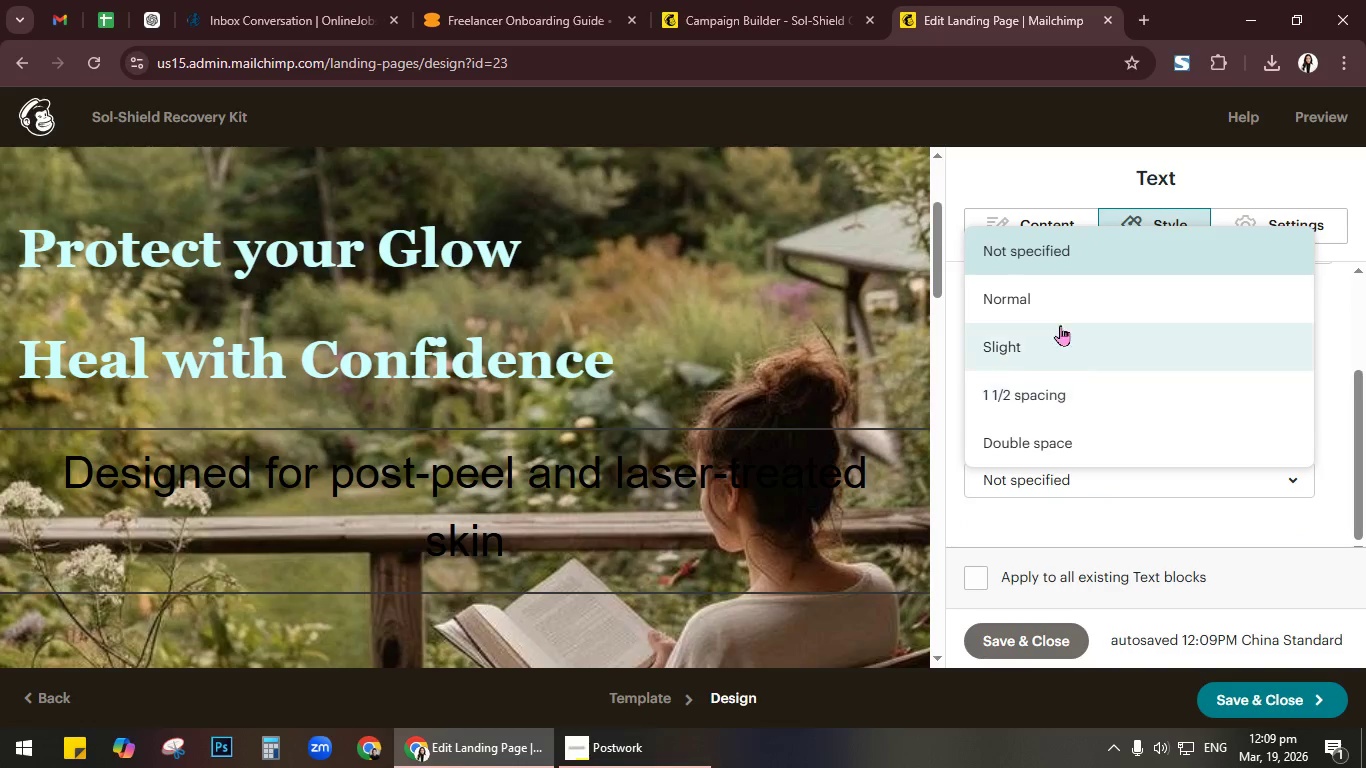 
left_click([1057, 309])
 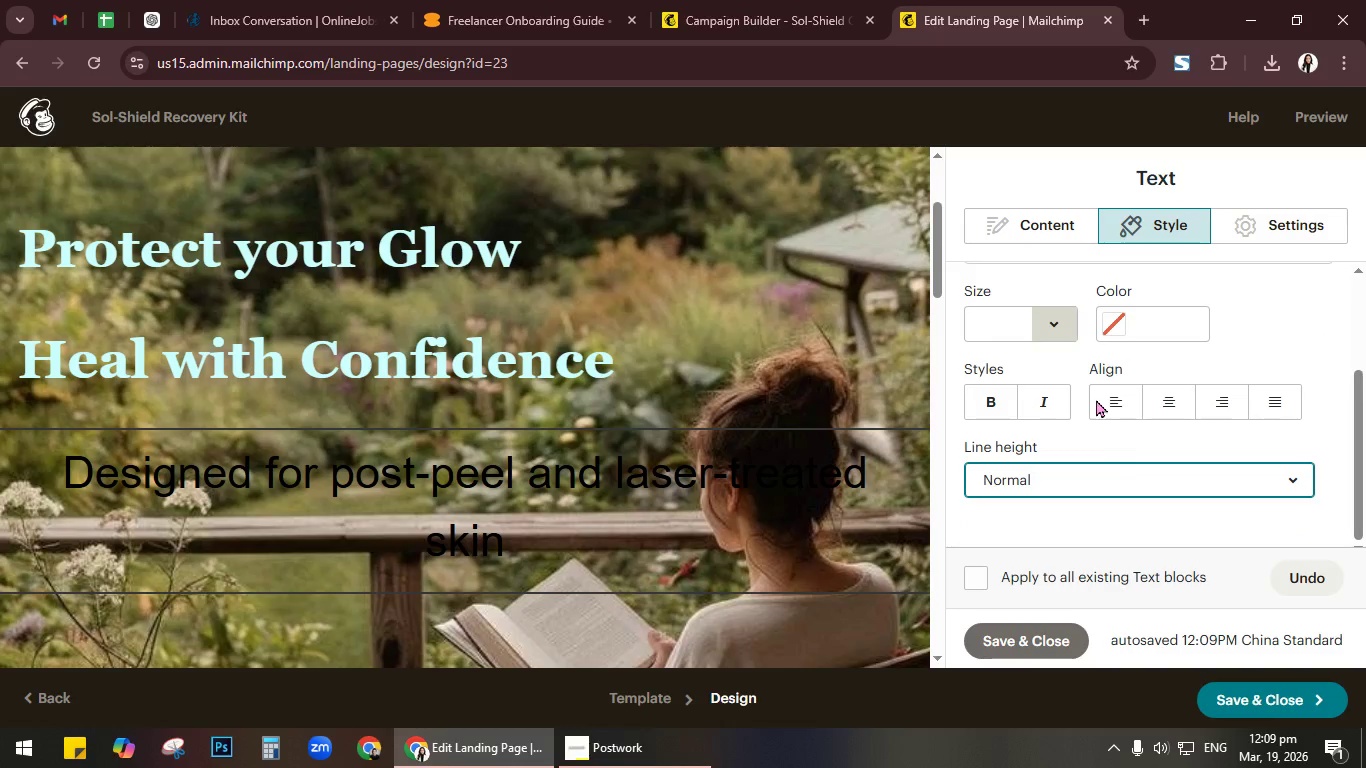 
scroll: coordinate [1125, 449], scroll_direction: down, amount: 2.0
 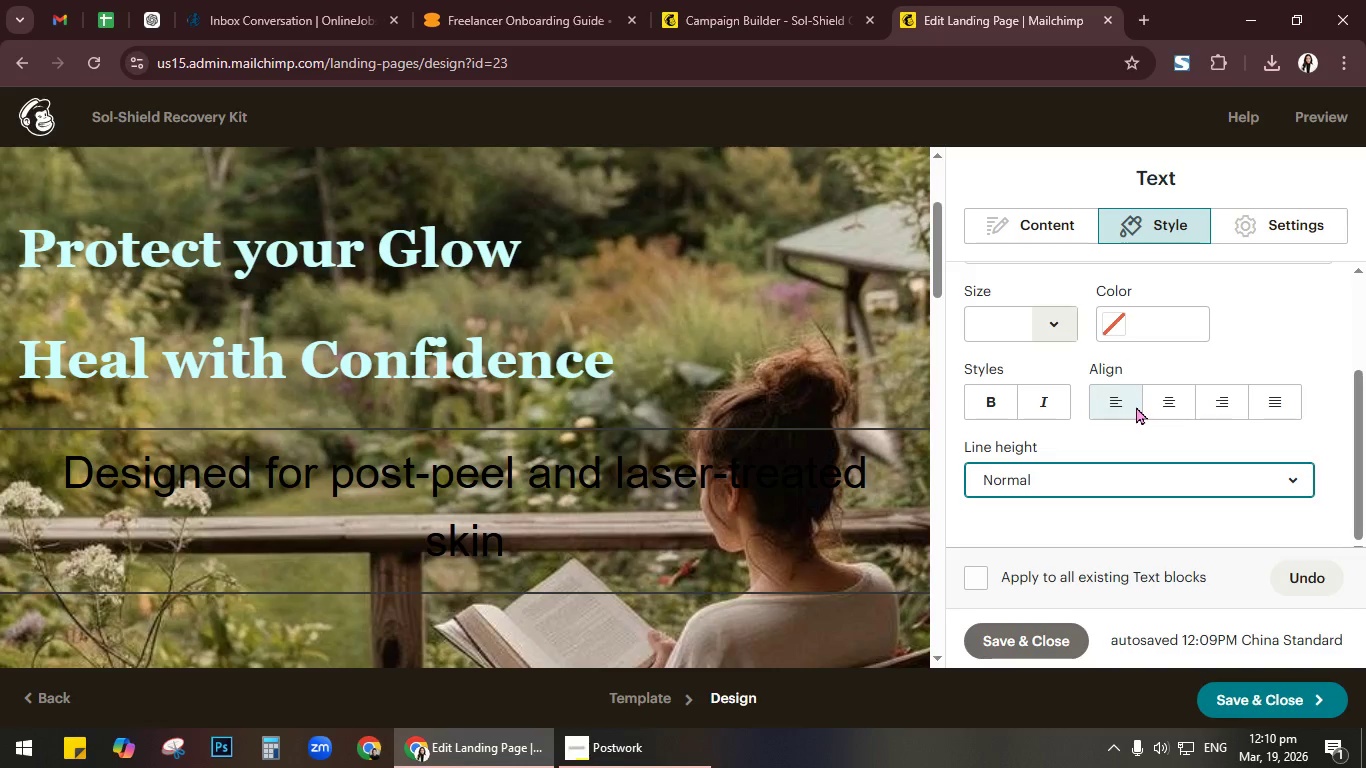 
left_click([1111, 405])
 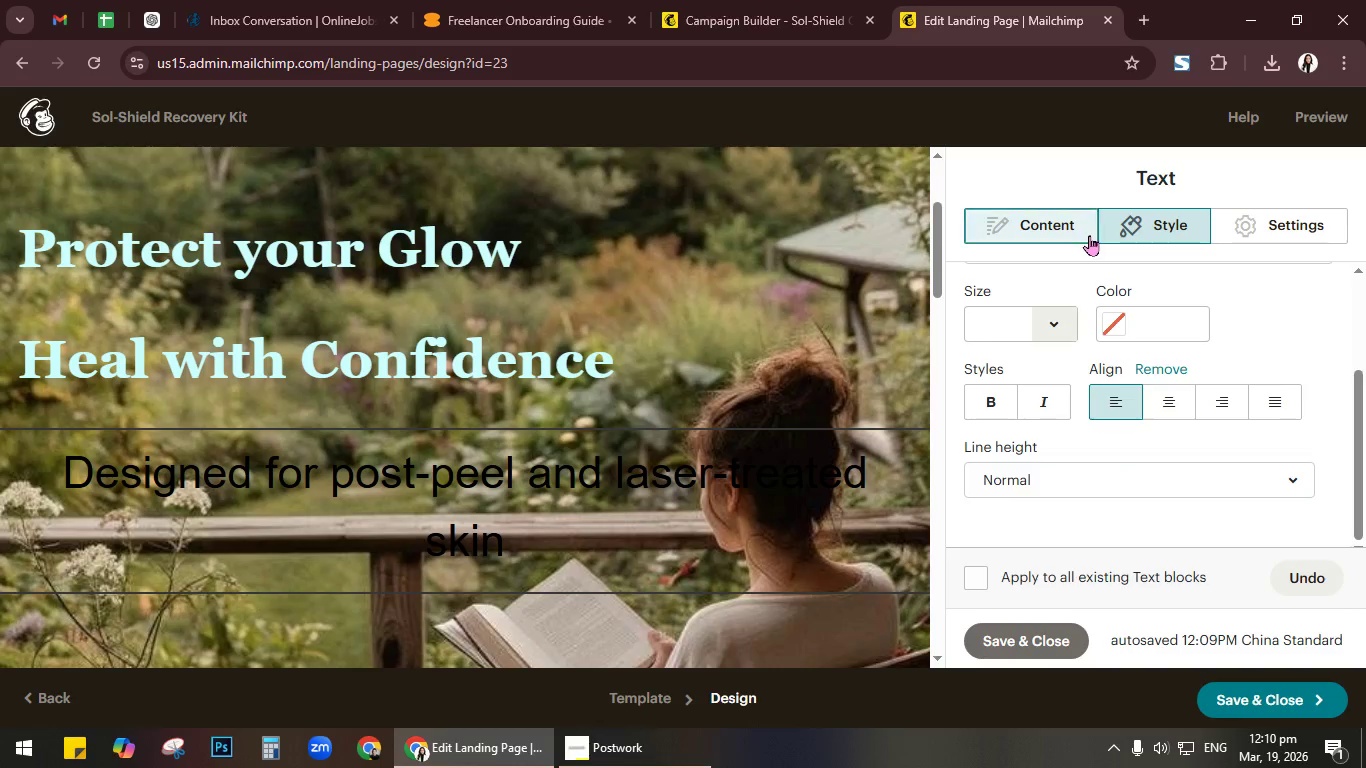 
left_click([1073, 421])
 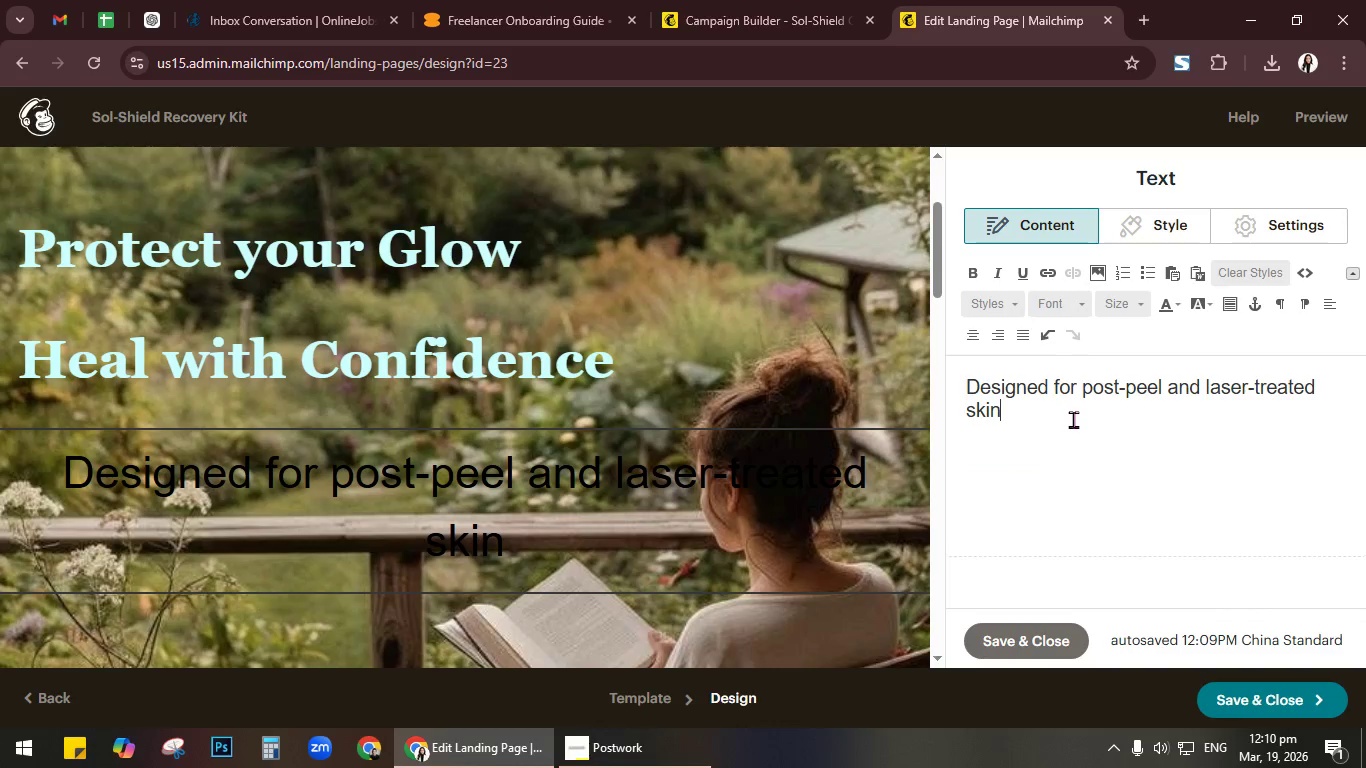 
key(Control+ControlLeft)
 